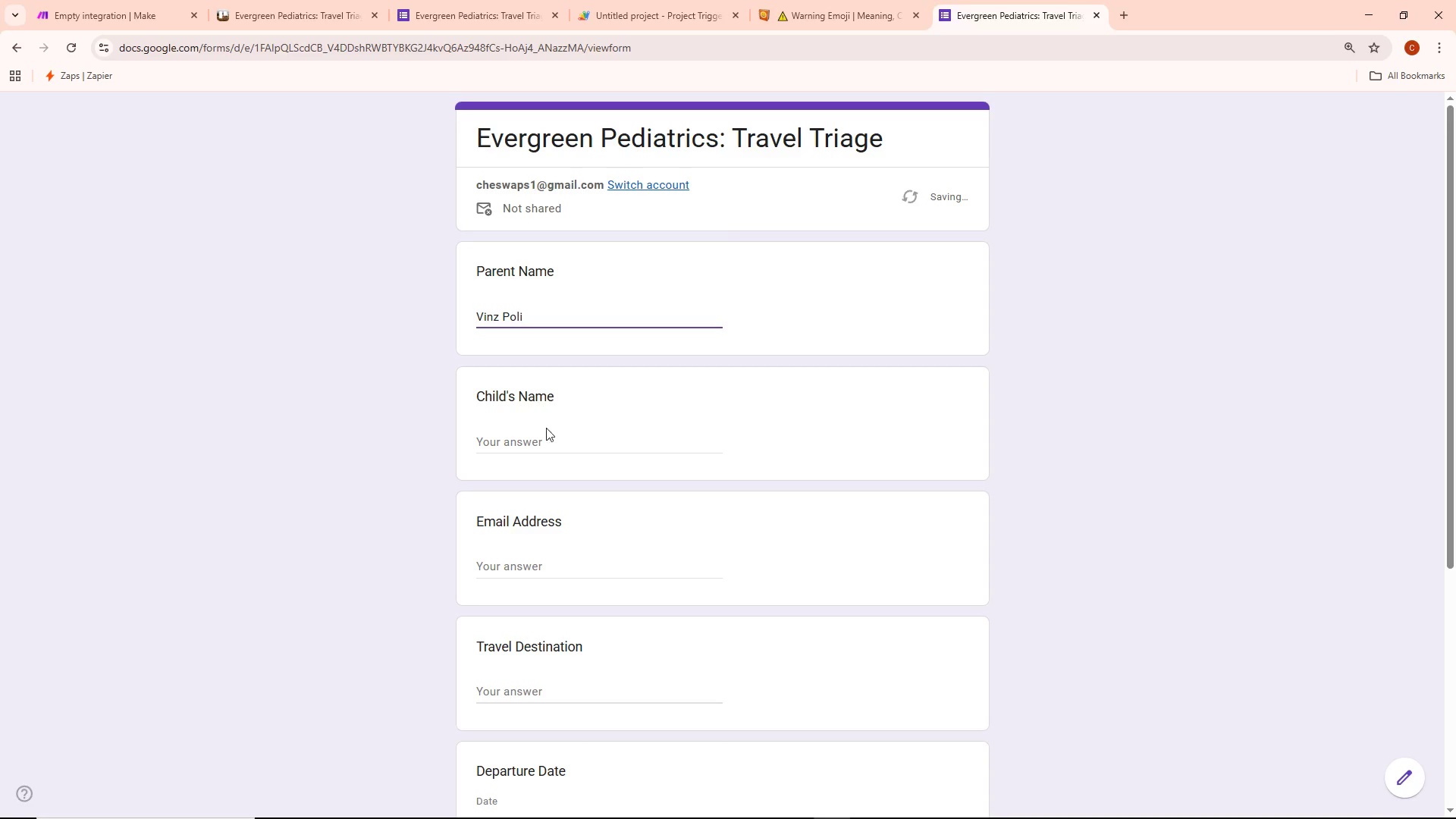 
left_click([545, 437])
 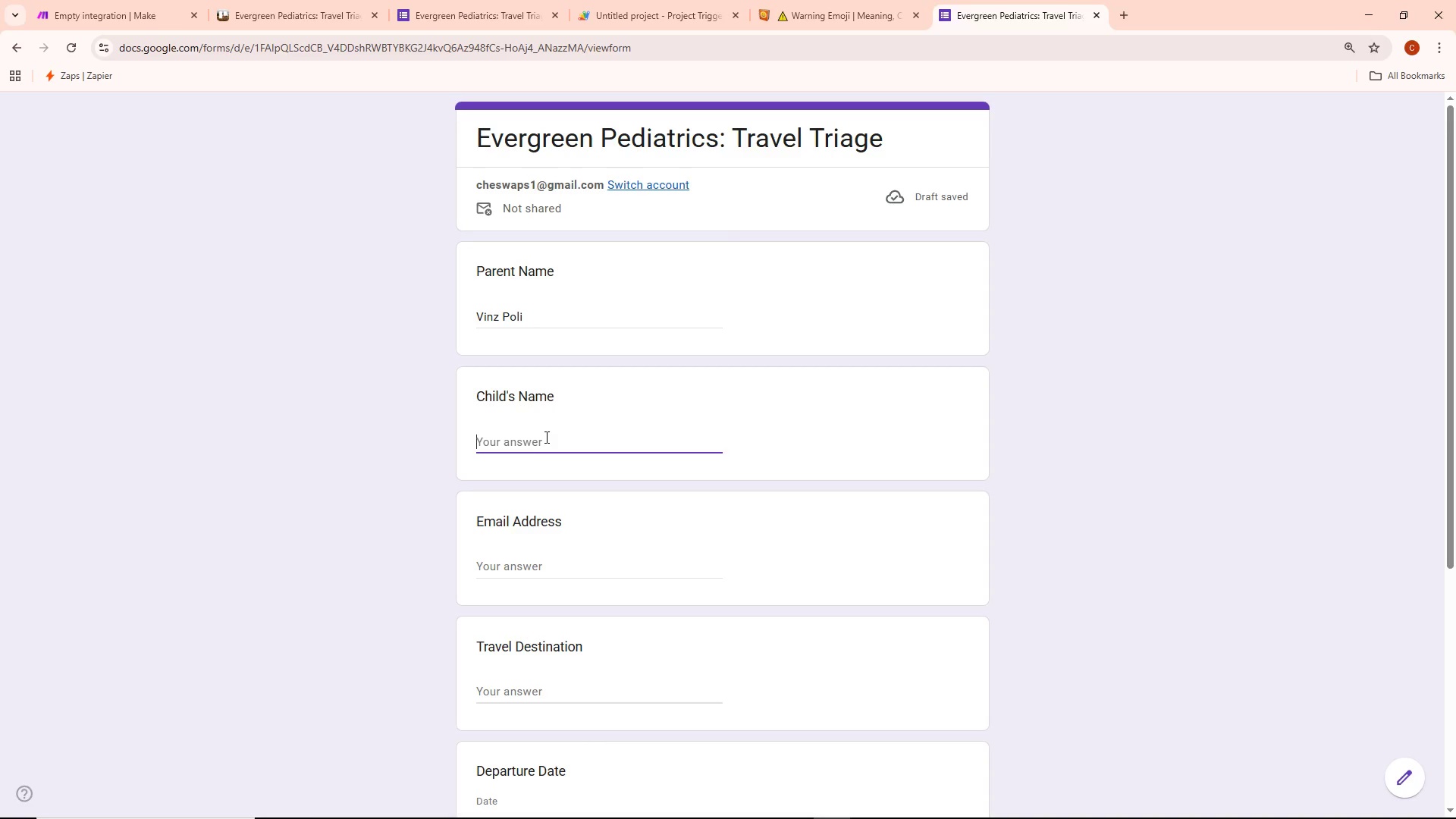 
hold_key(key=ShiftLeft, duration=0.34)
 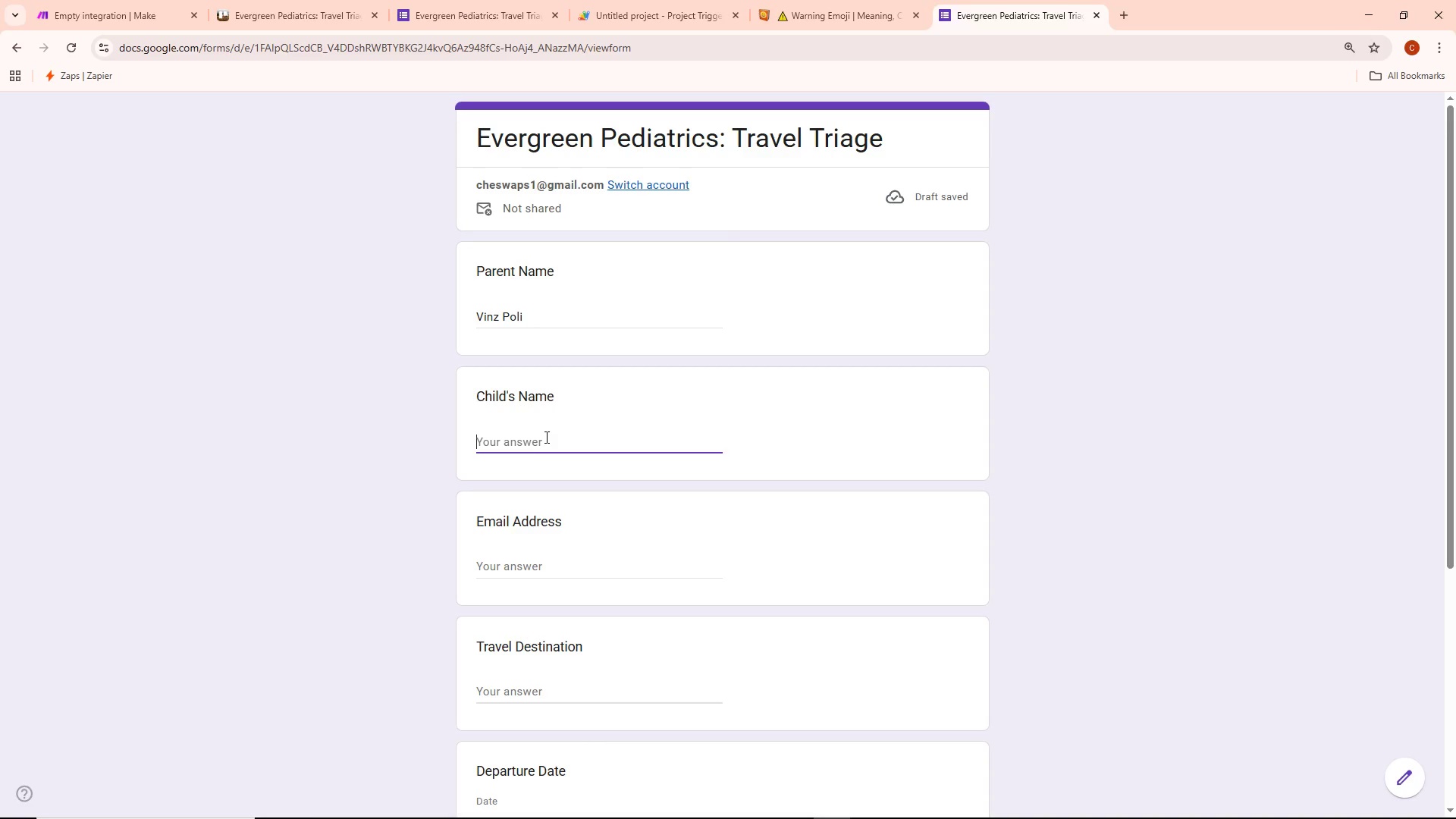 
type(Ian Poli)
 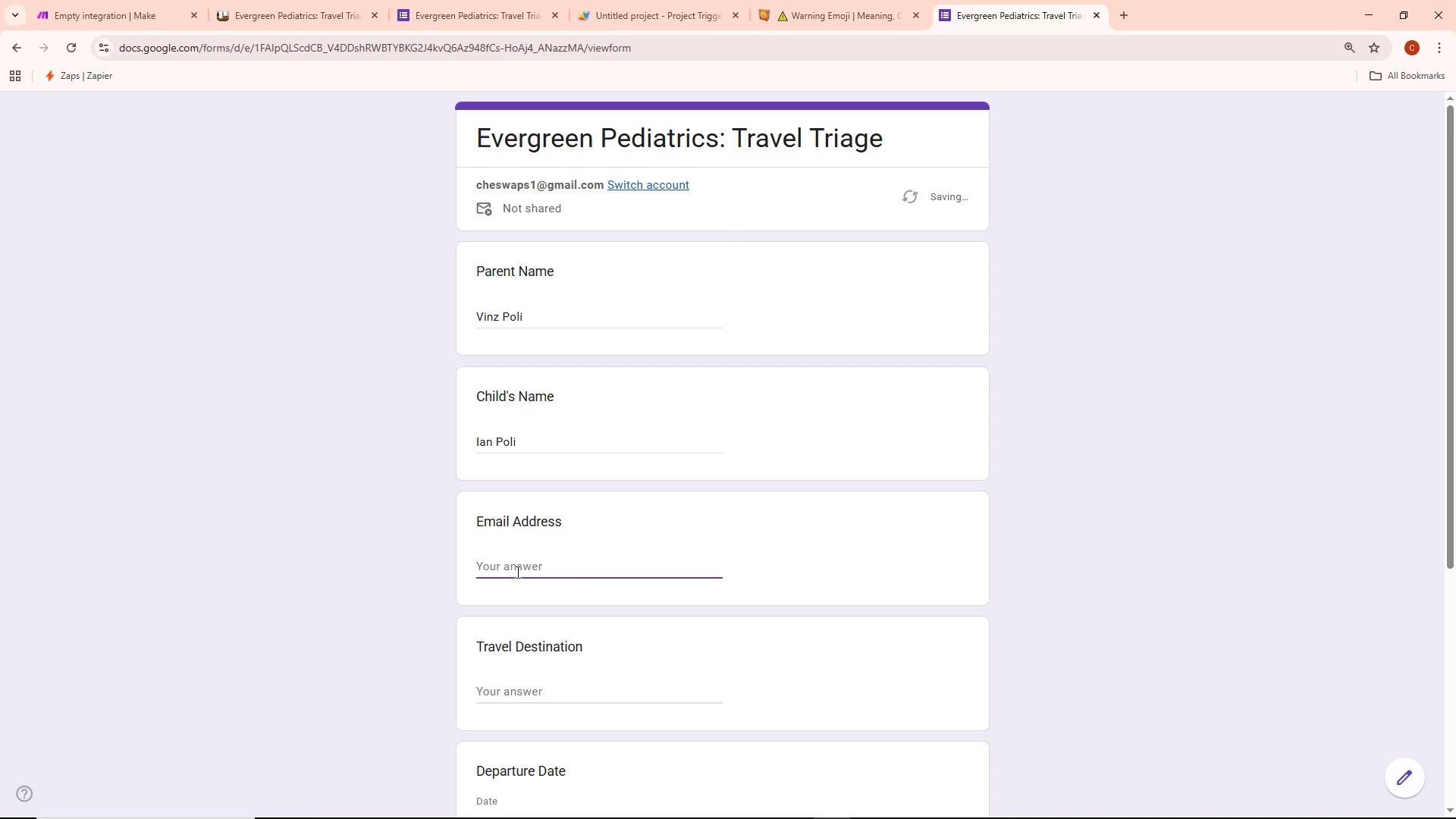 
type(B)
key(Backspace)
type(Vinz.poli)
 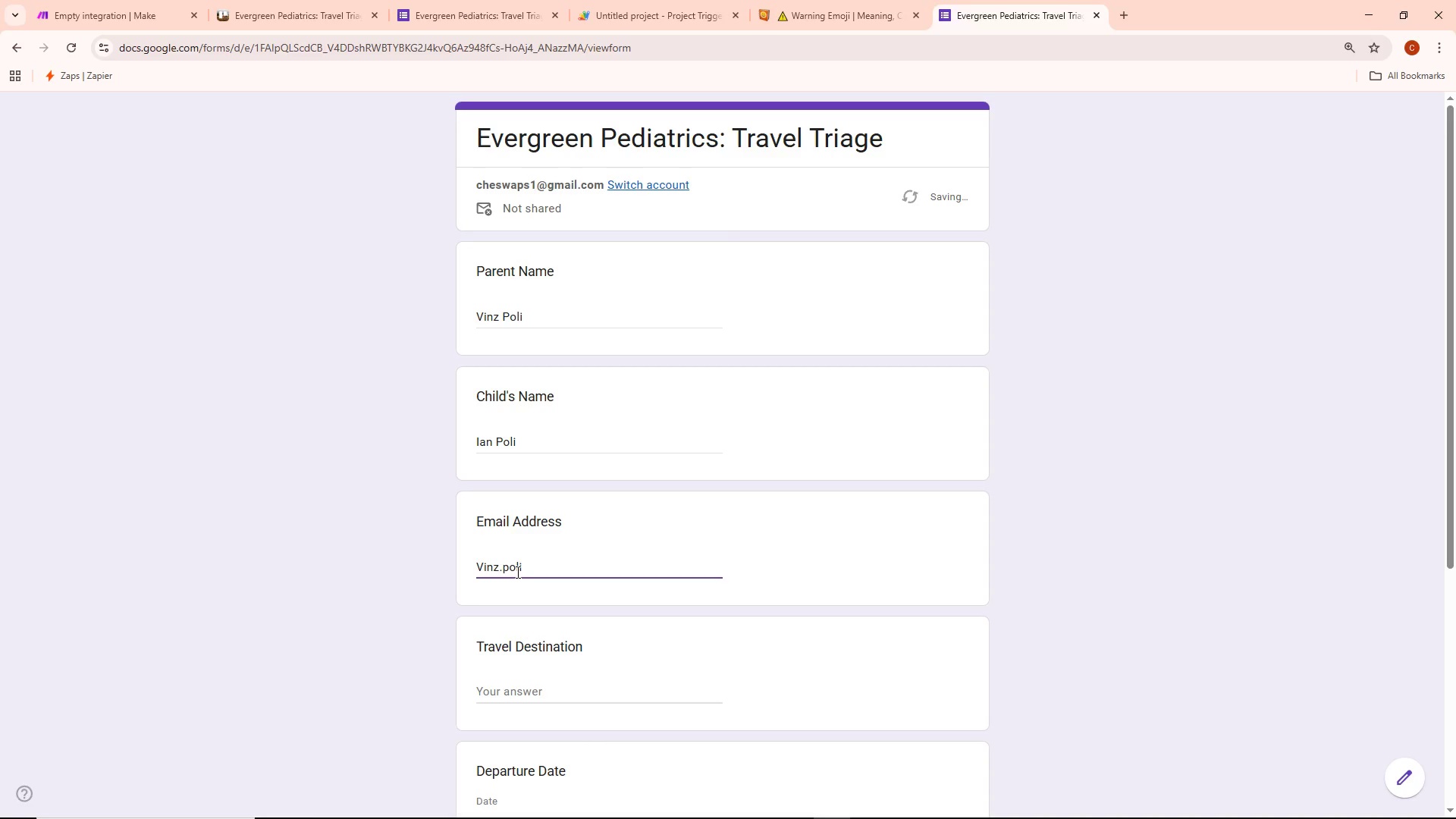 
left_click([486, 566])
 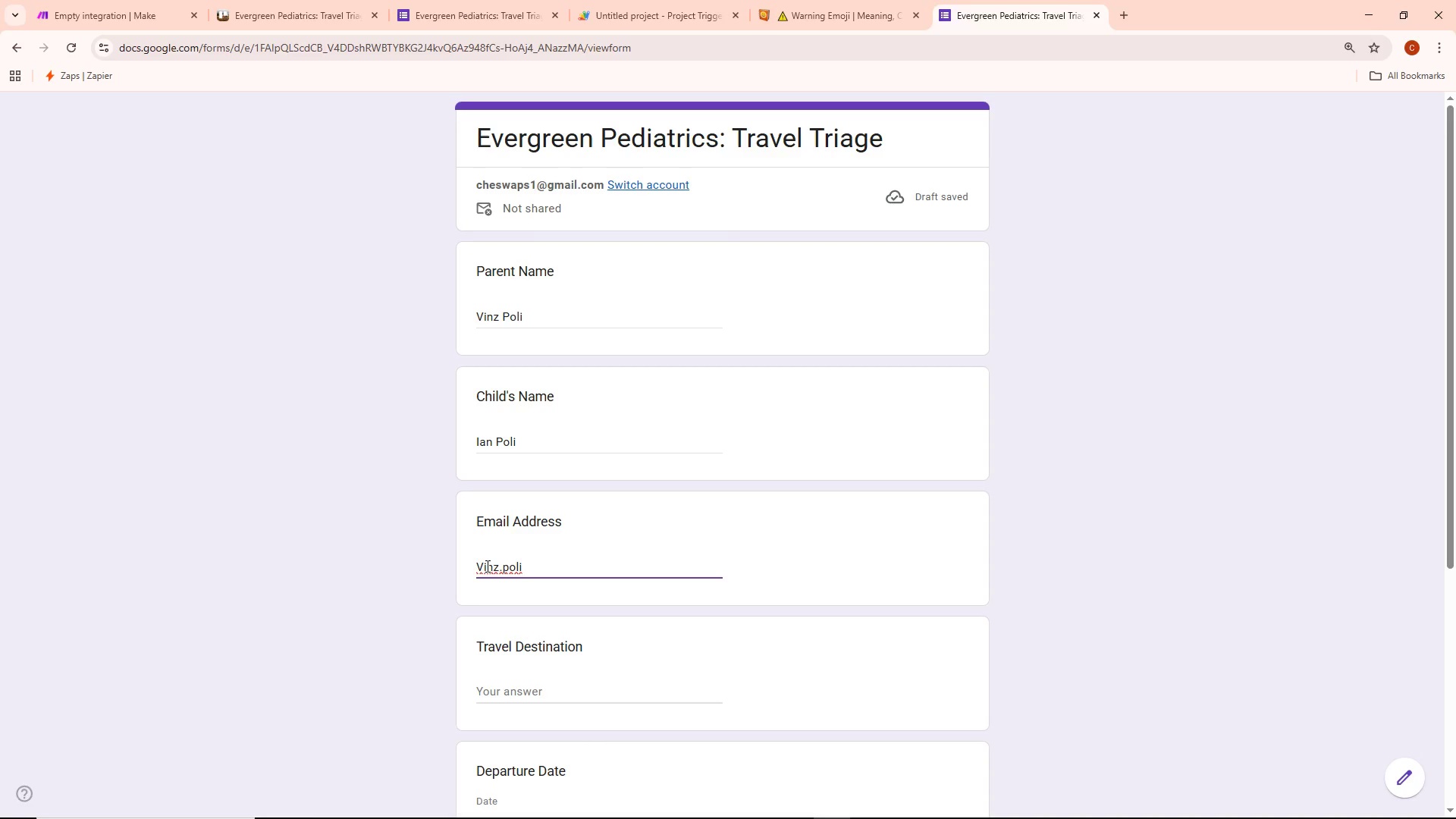 
key(ArrowLeft)
 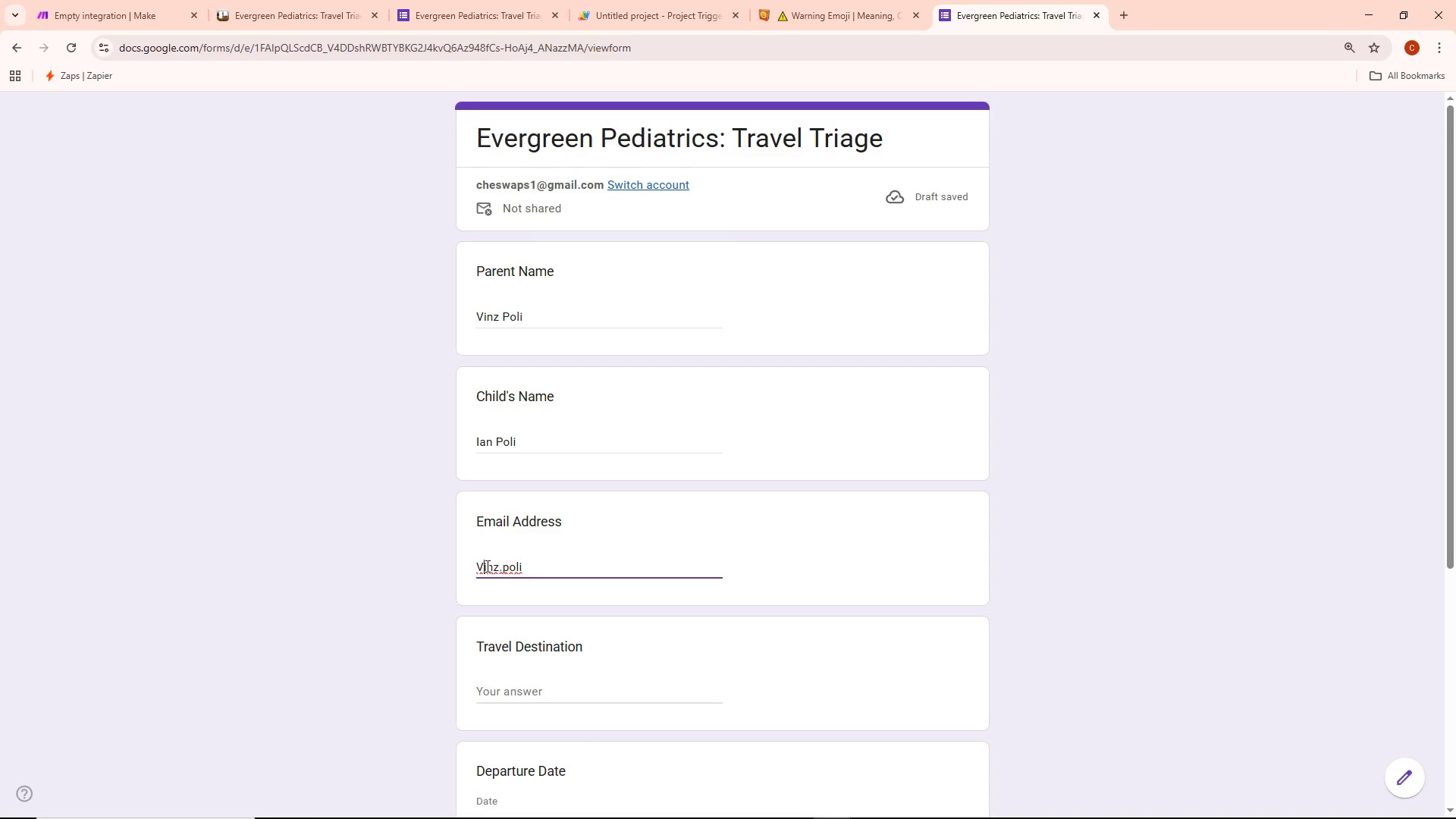 
key(Backspace)
 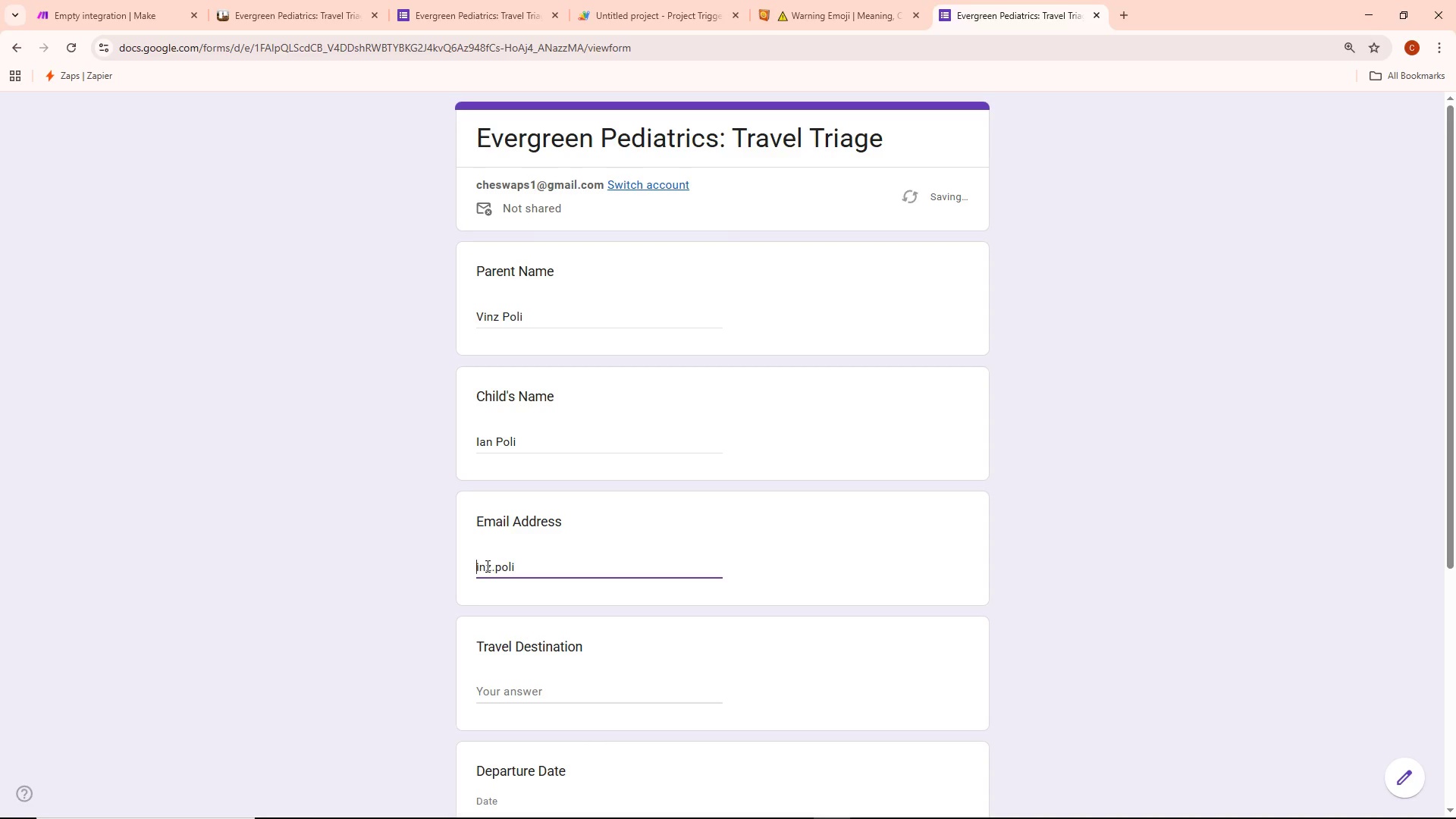 
key(V)
 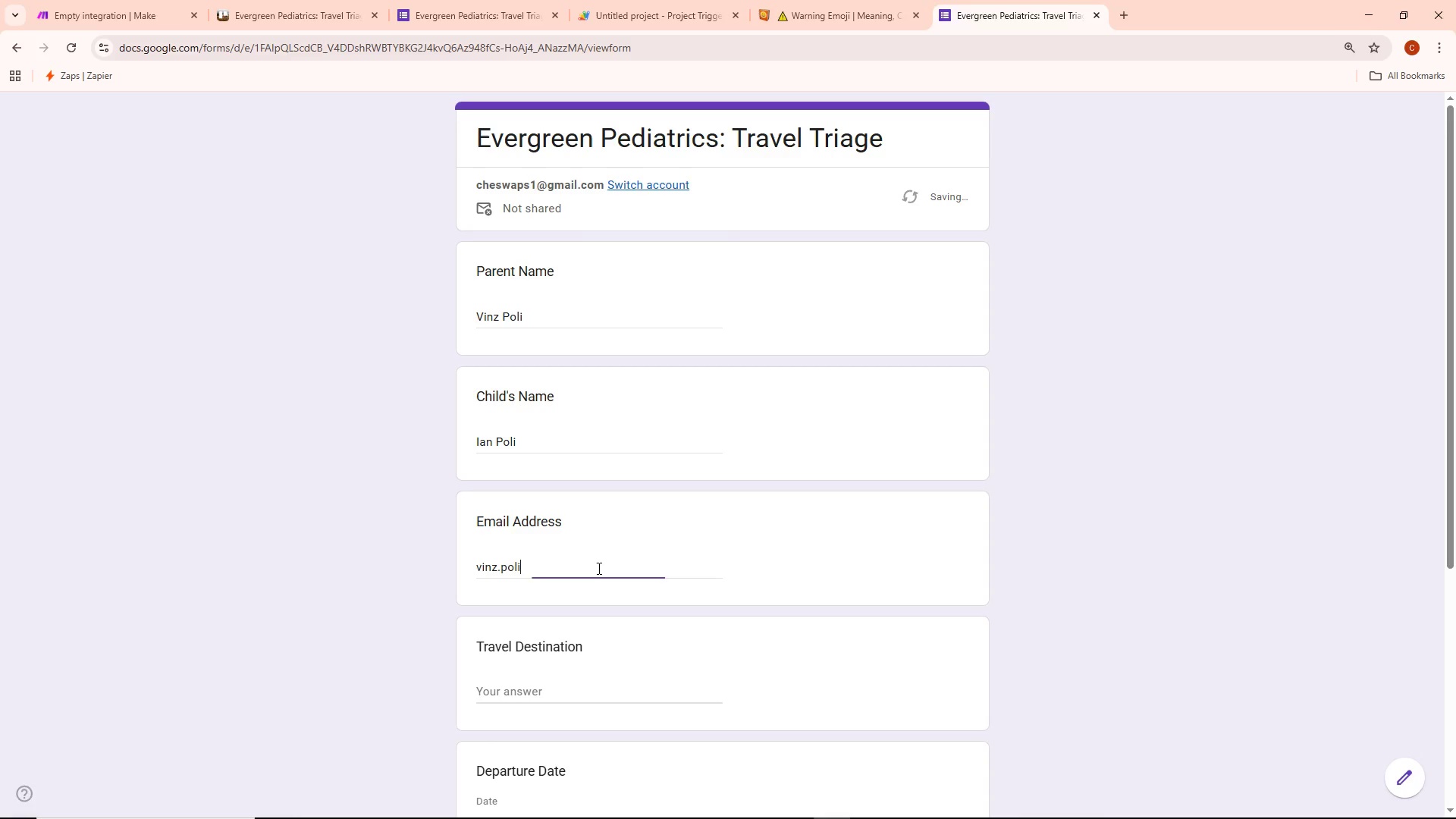 
type(@gmail.c0o)
key(Backspace)
key(Backspace)
type(om)
 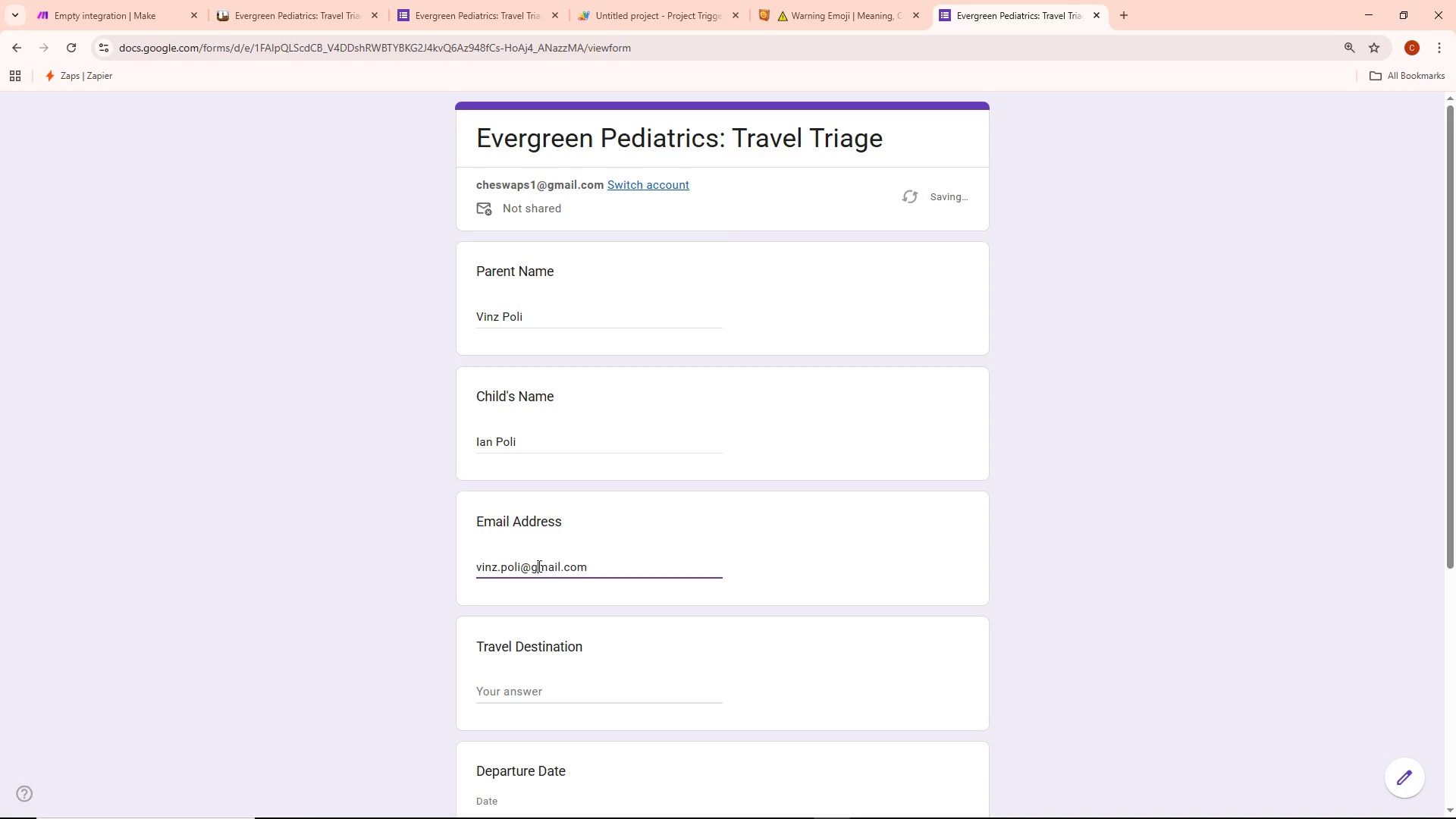 
key(Backspace)
 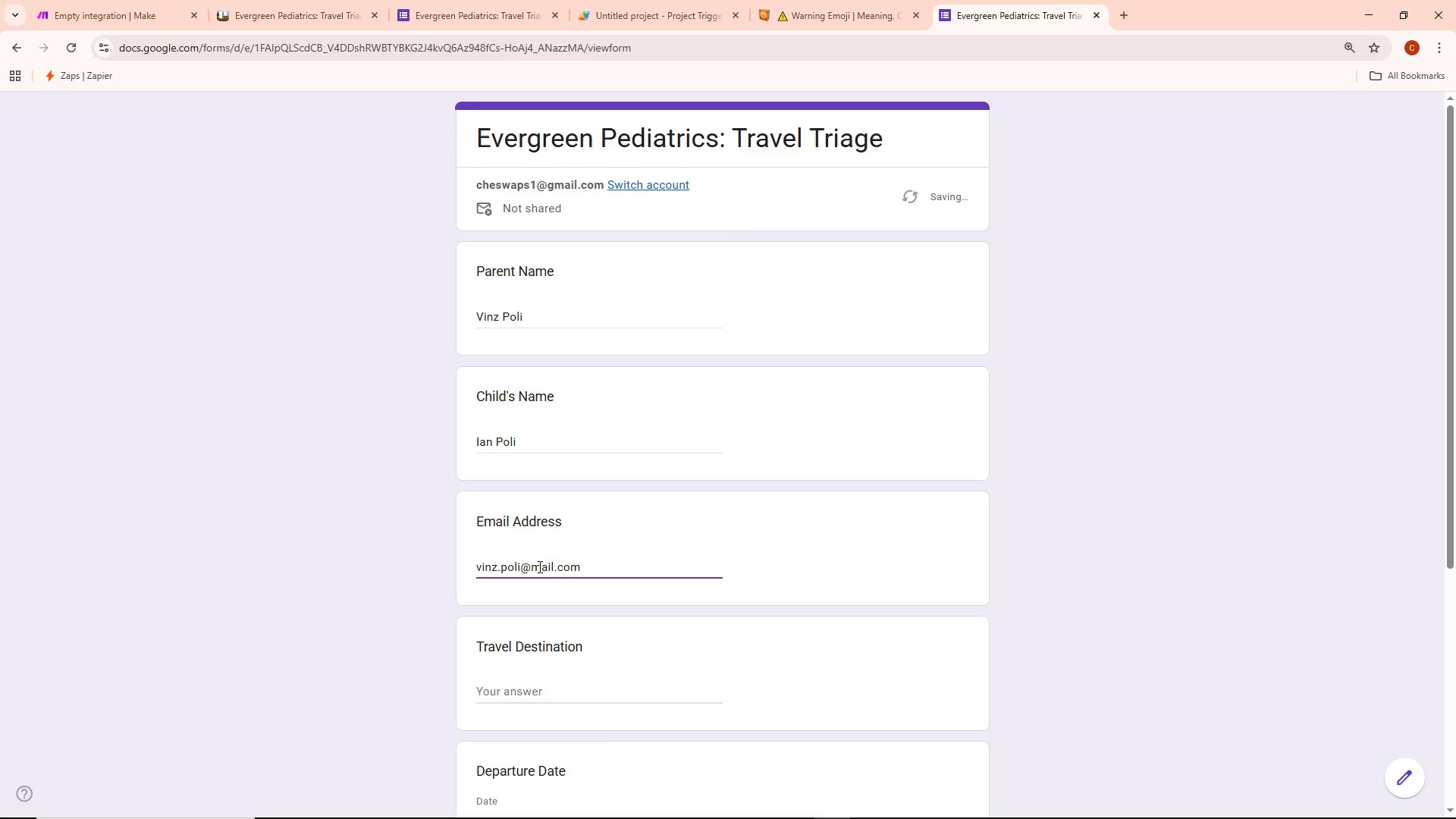 
key(E)
 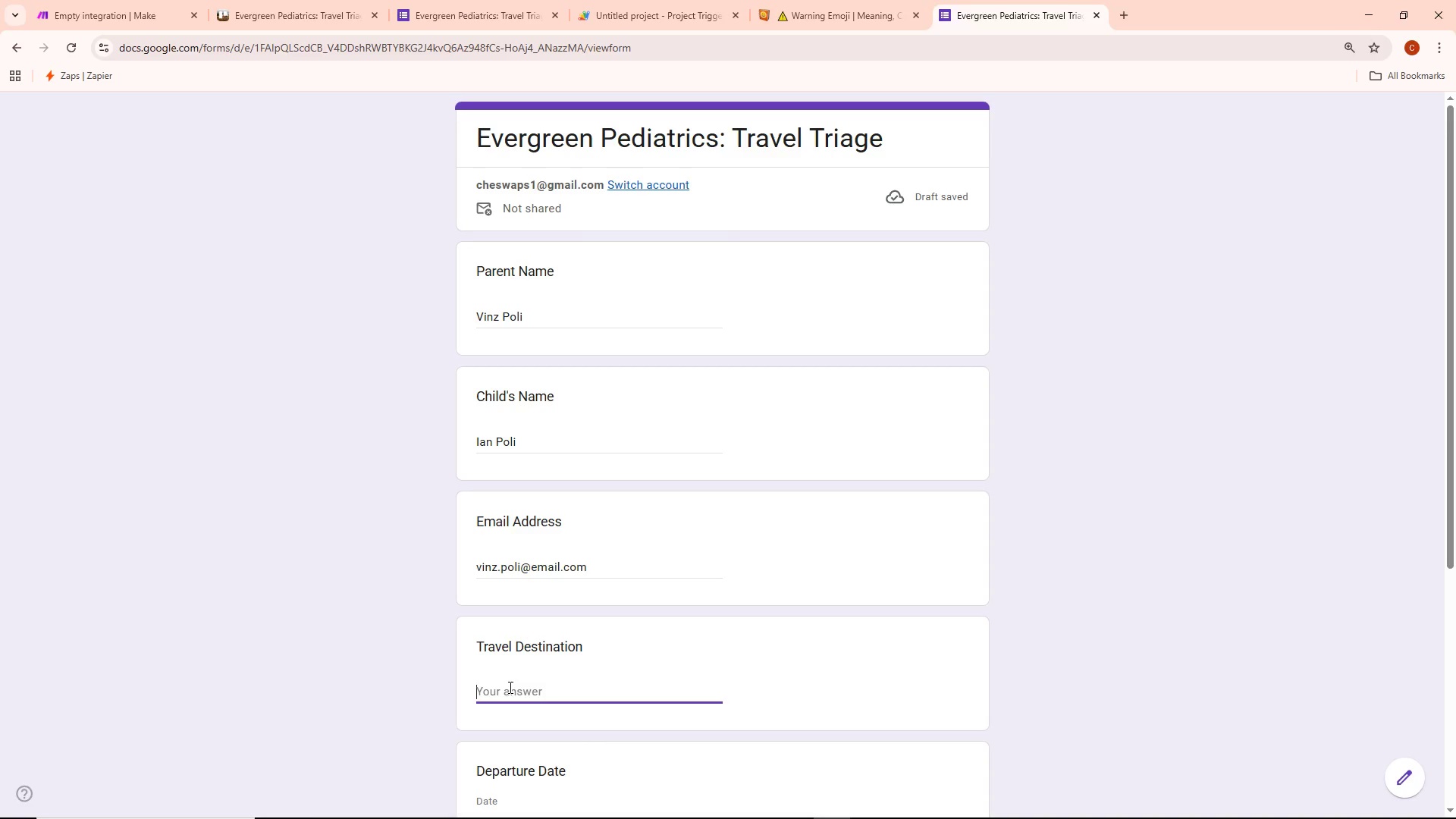 
wait(8.05)
 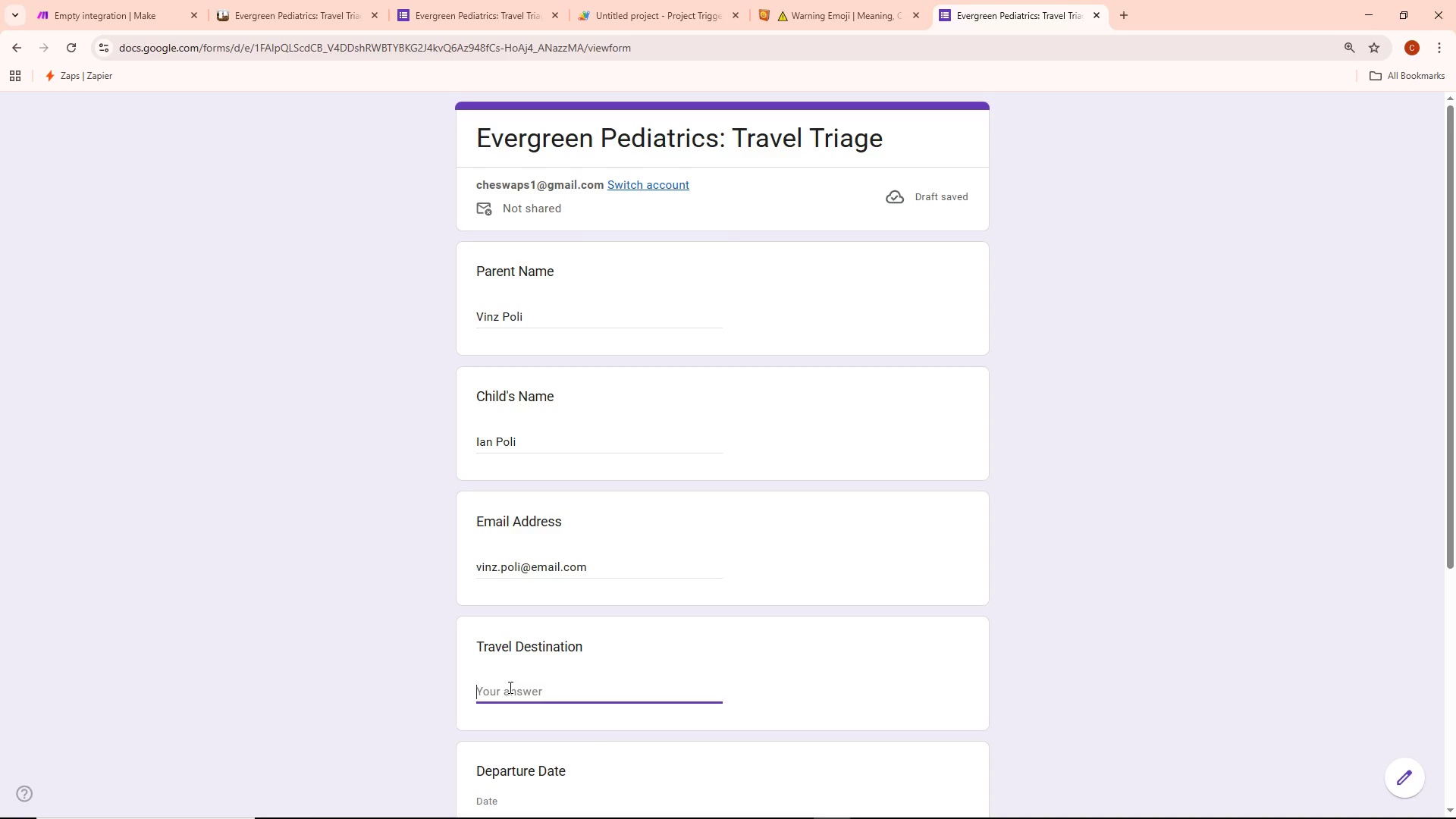 
type(Brazil)
 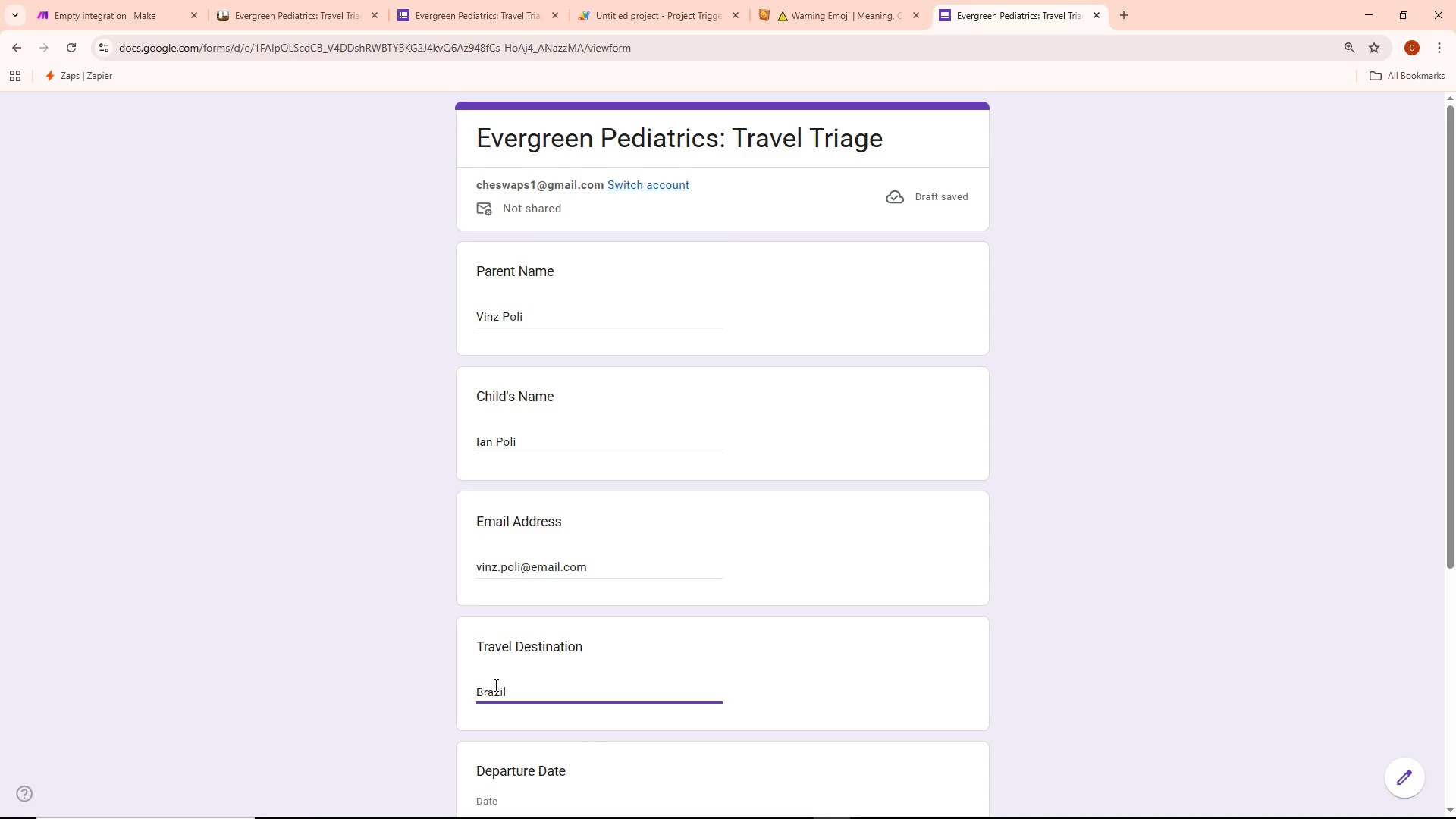 
scroll: coordinate [585, 591], scroll_direction: down, amount: 2.0
 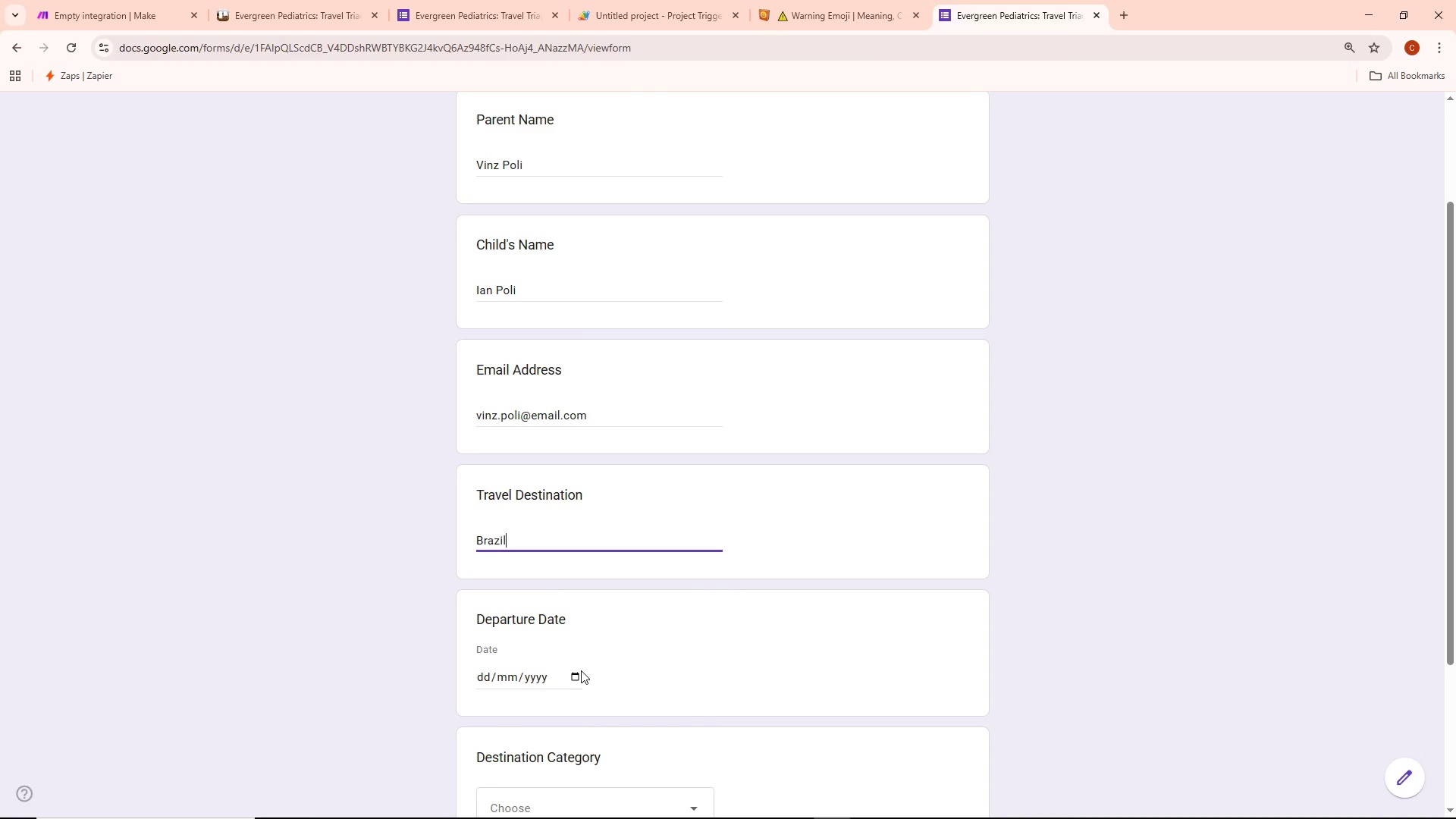 
left_click([576, 676])
 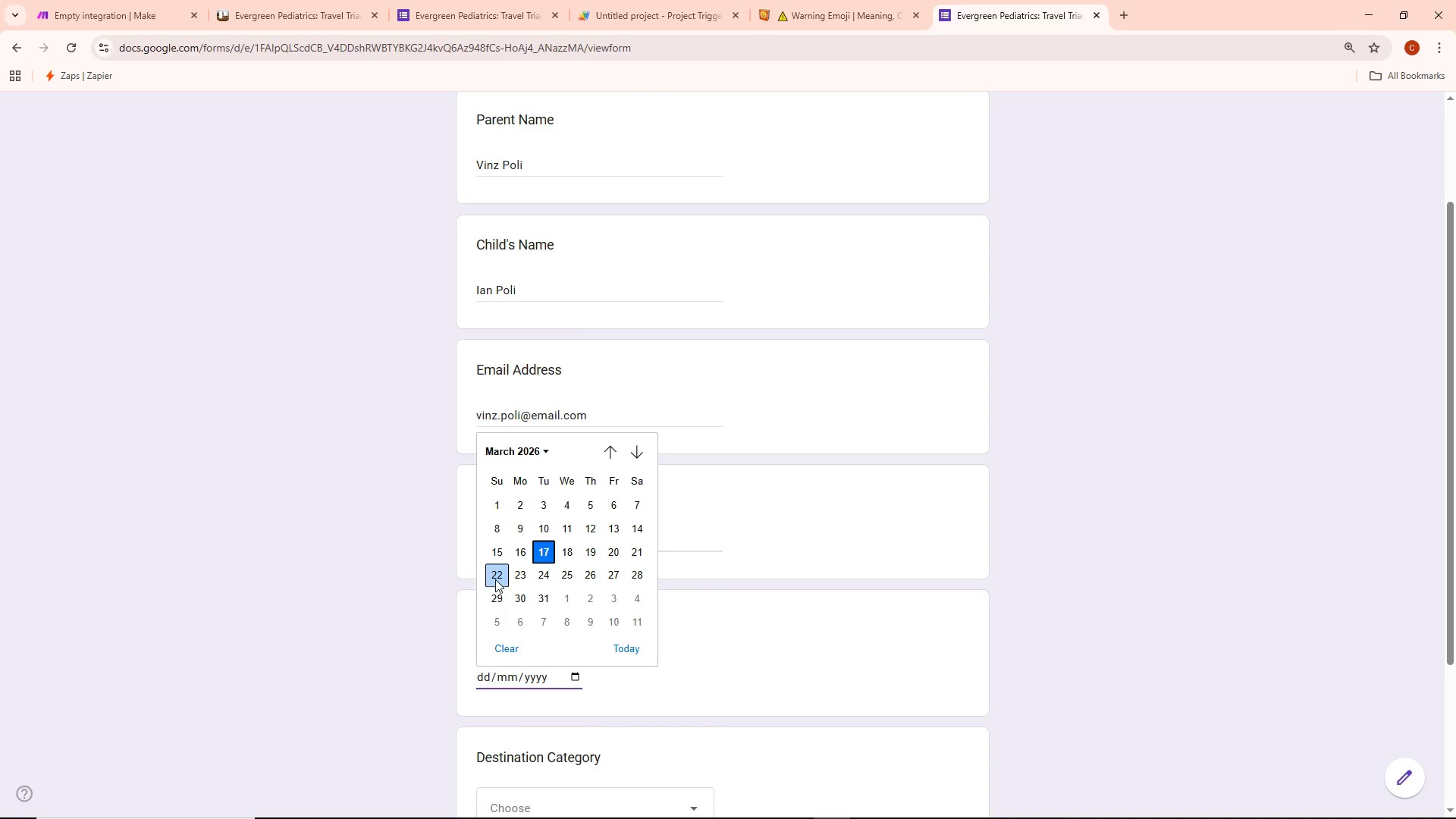 
scroll: coordinate [690, 589], scroll_direction: down, amount: 3.0
 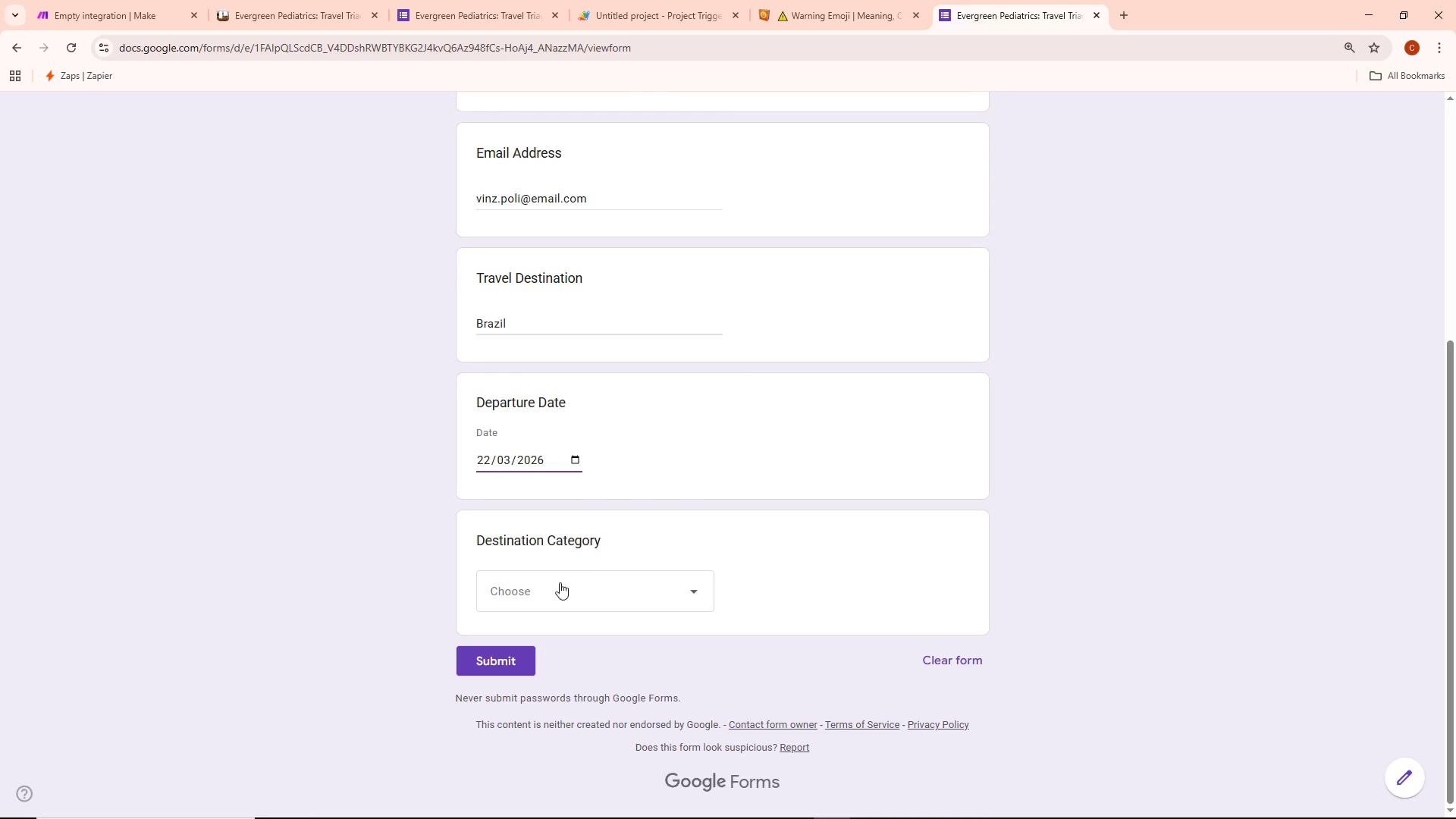 
left_click([557, 592])
 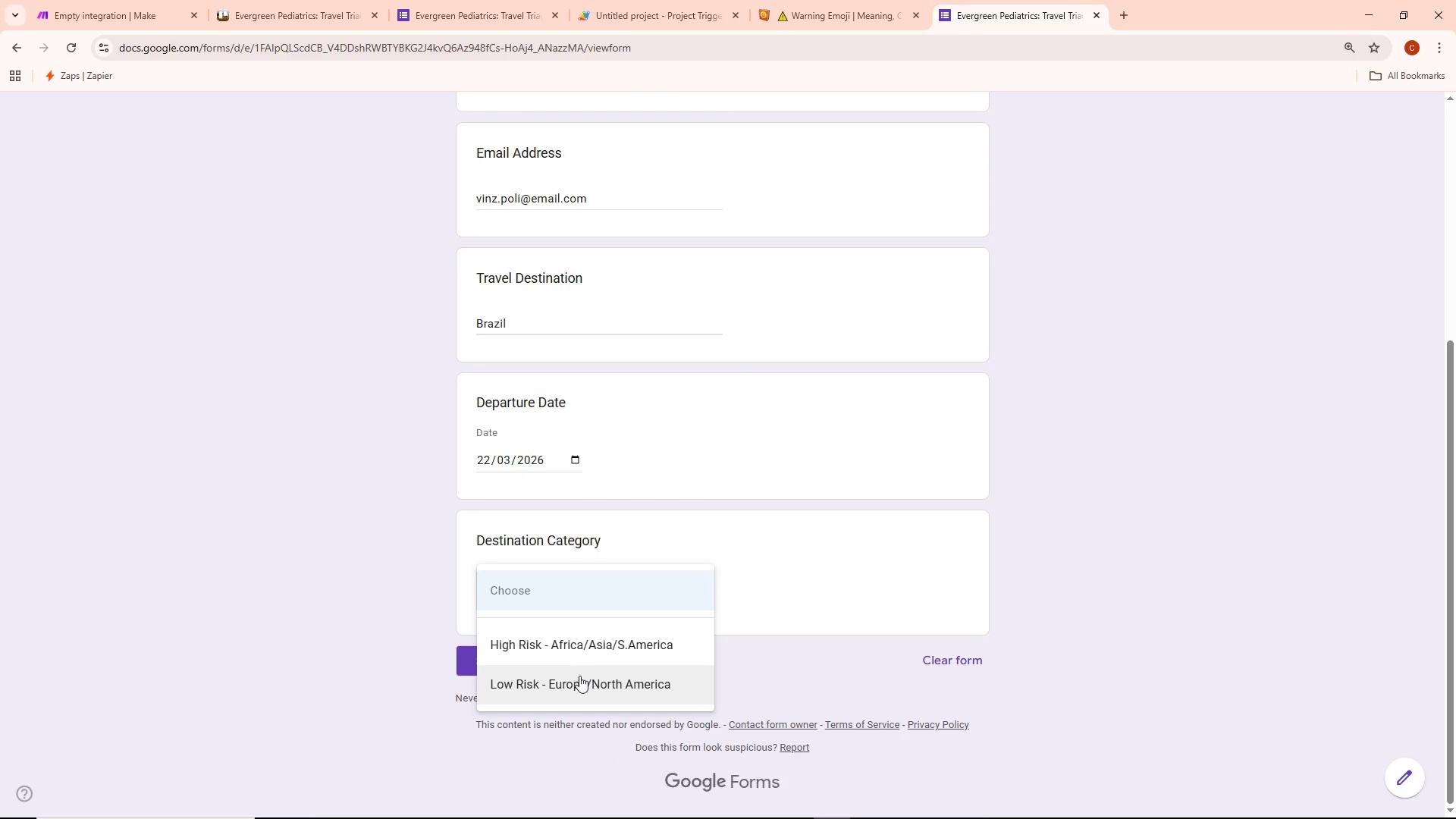 
left_click([570, 642])
 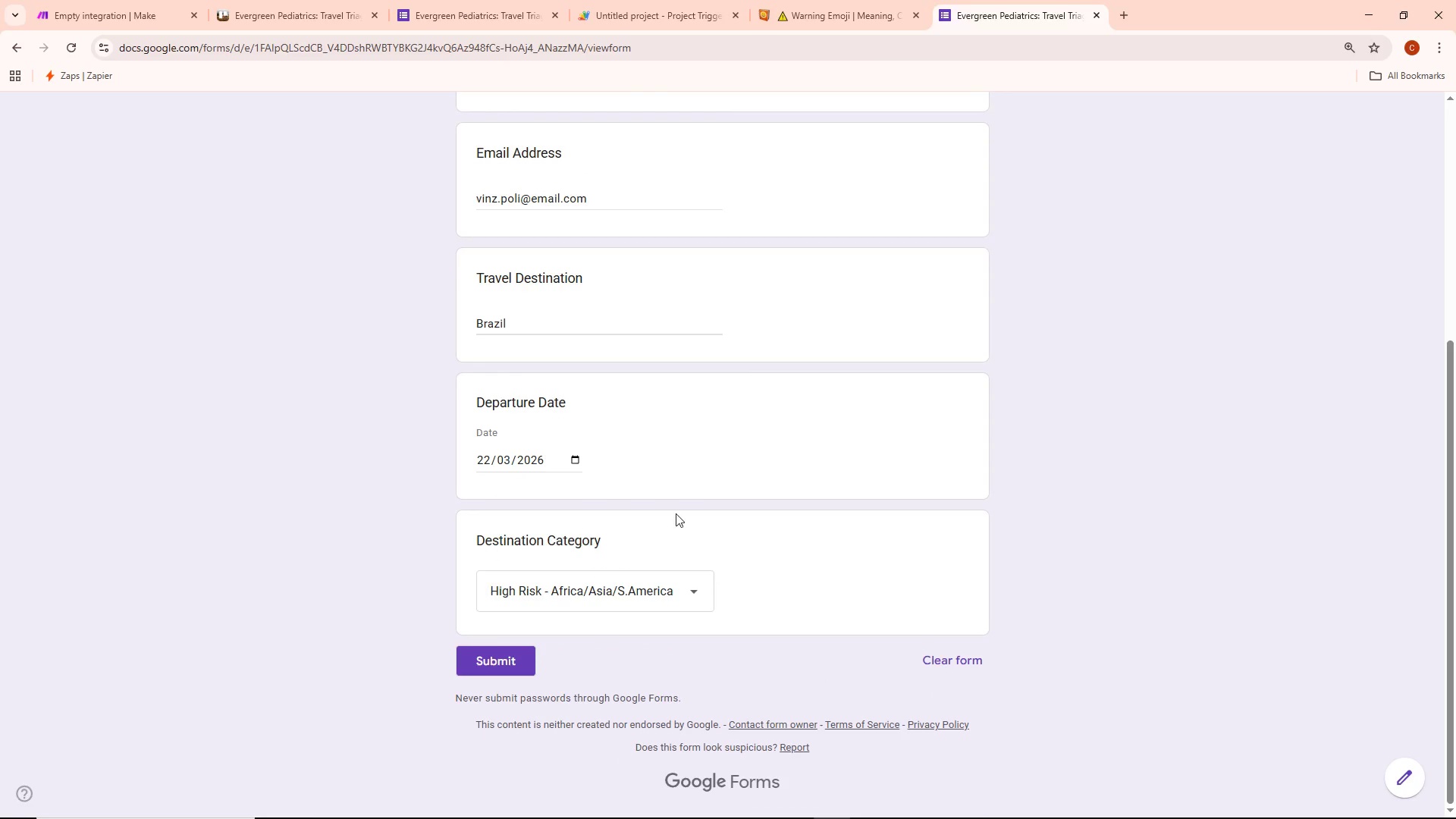 
scroll: coordinate [674, 504], scroll_direction: down, amount: 2.0
 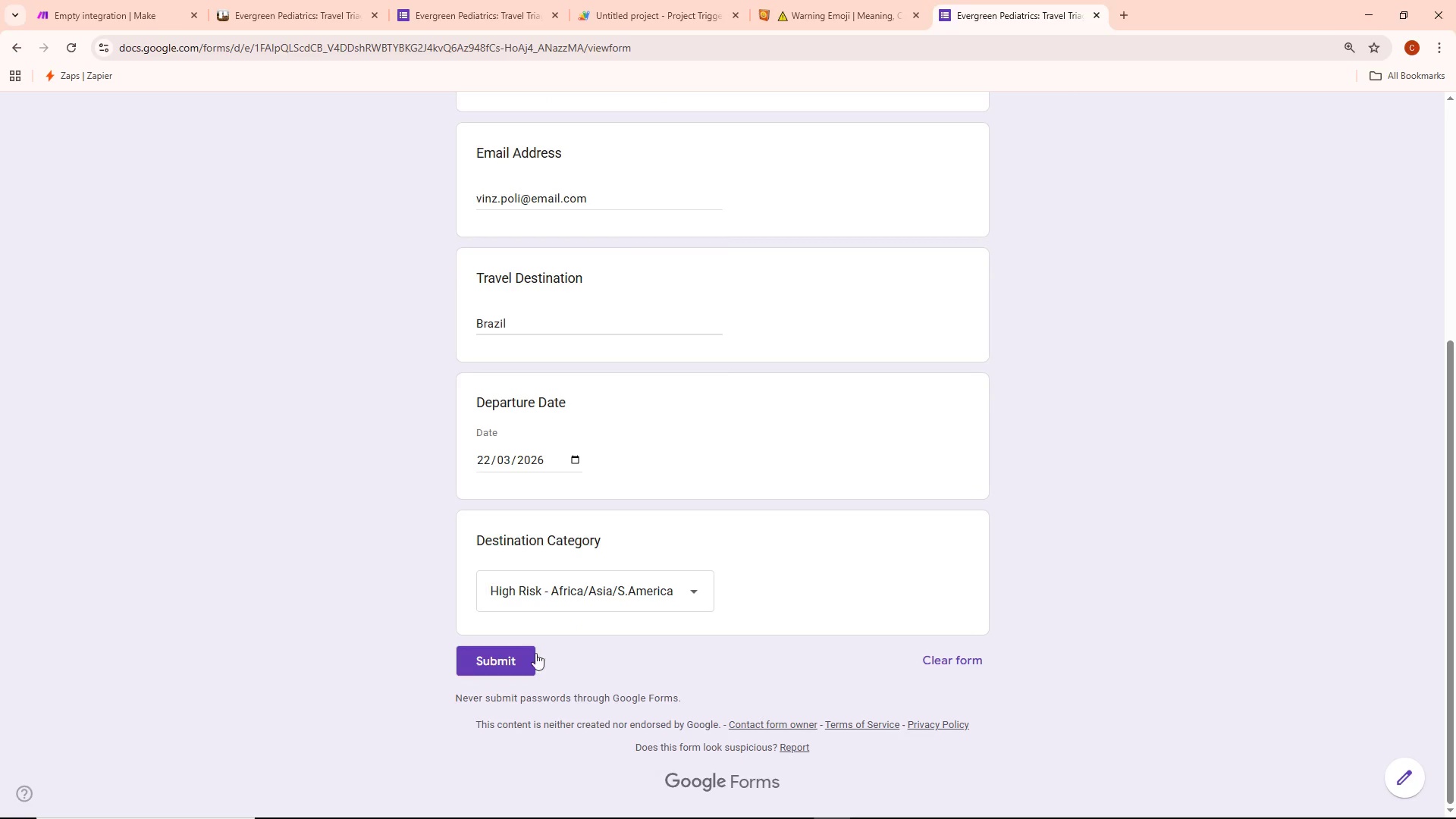 
left_click([524, 659])
 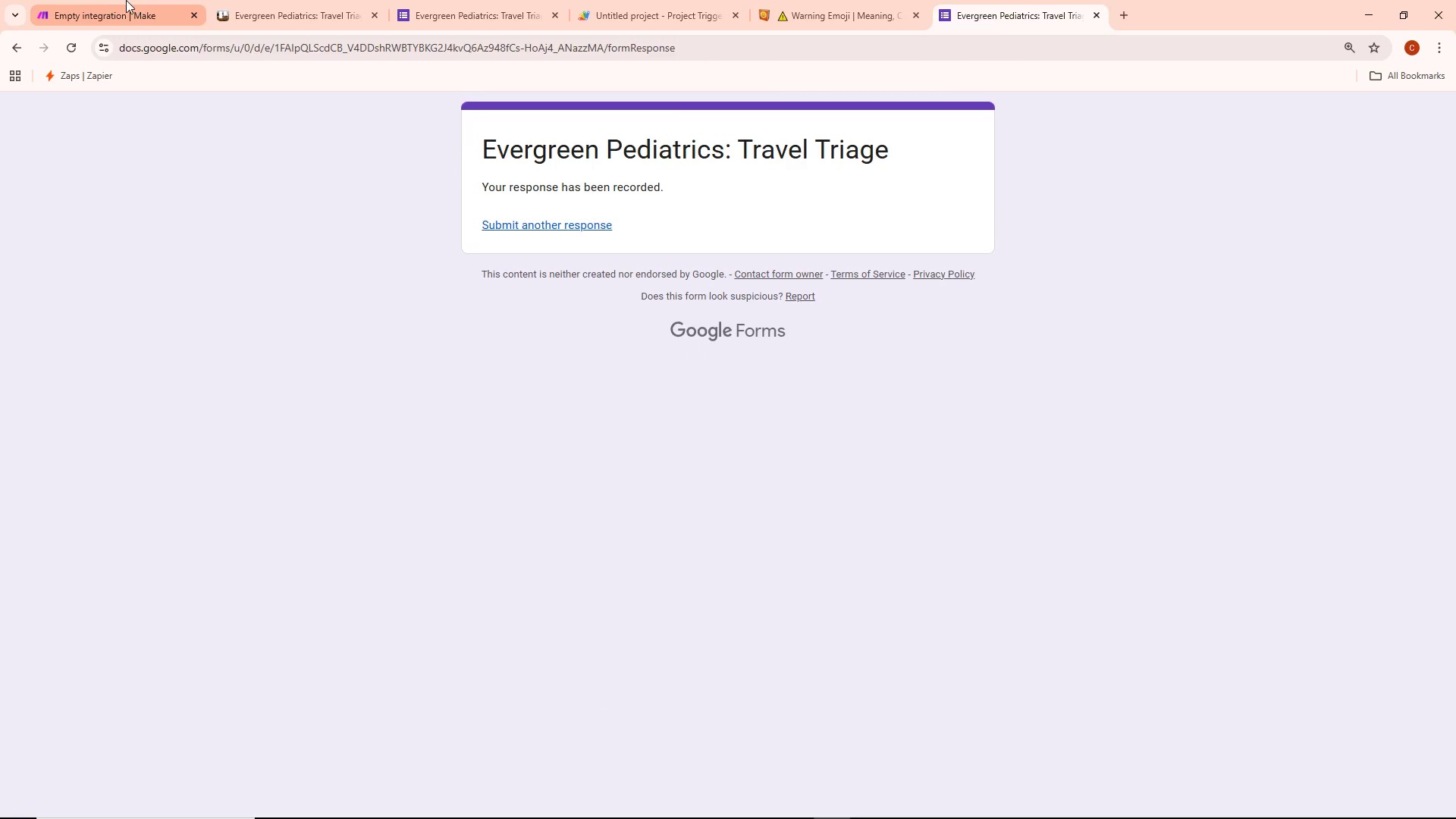 
left_click([120, 0])
 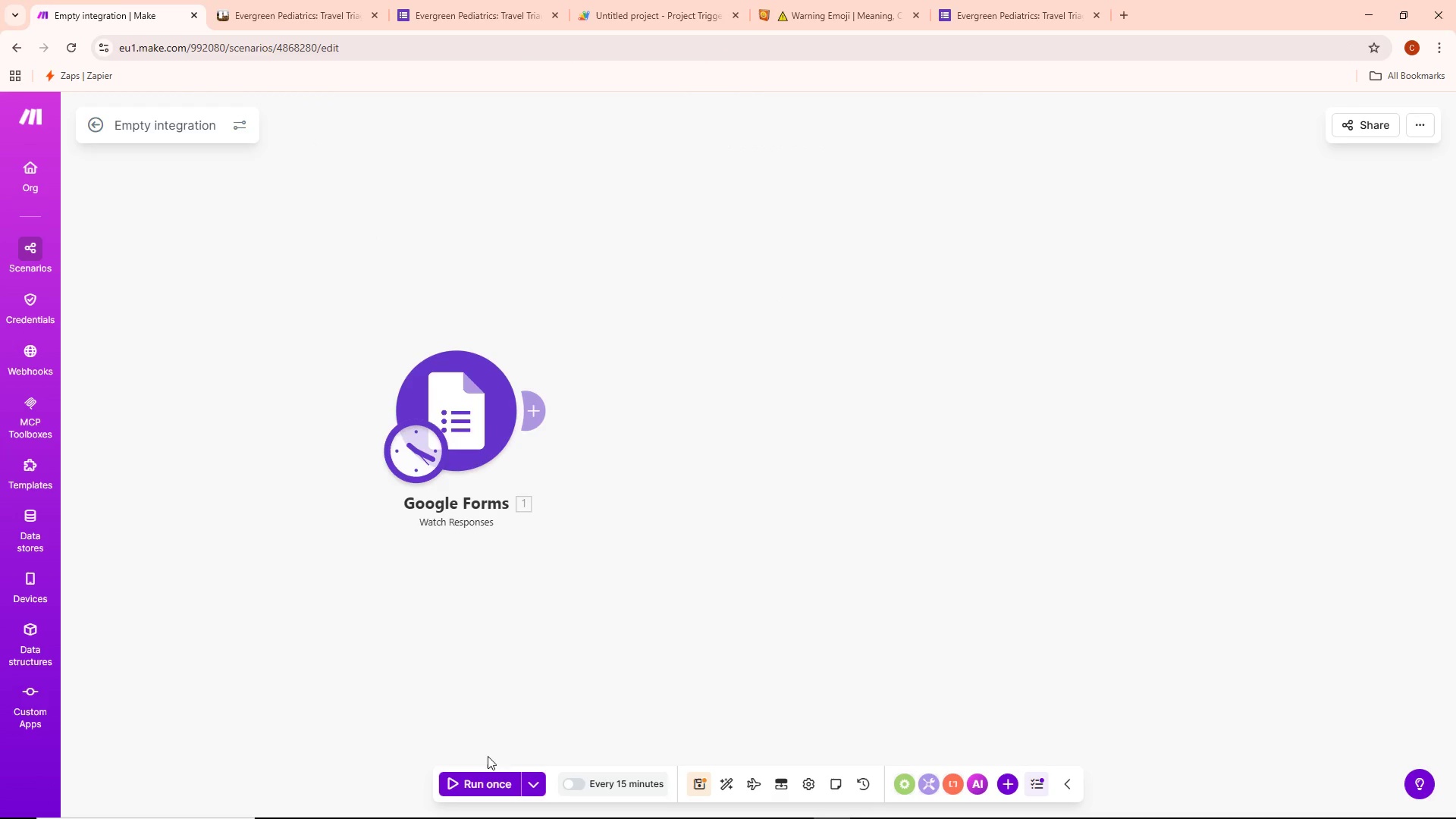 
left_click([485, 781])
 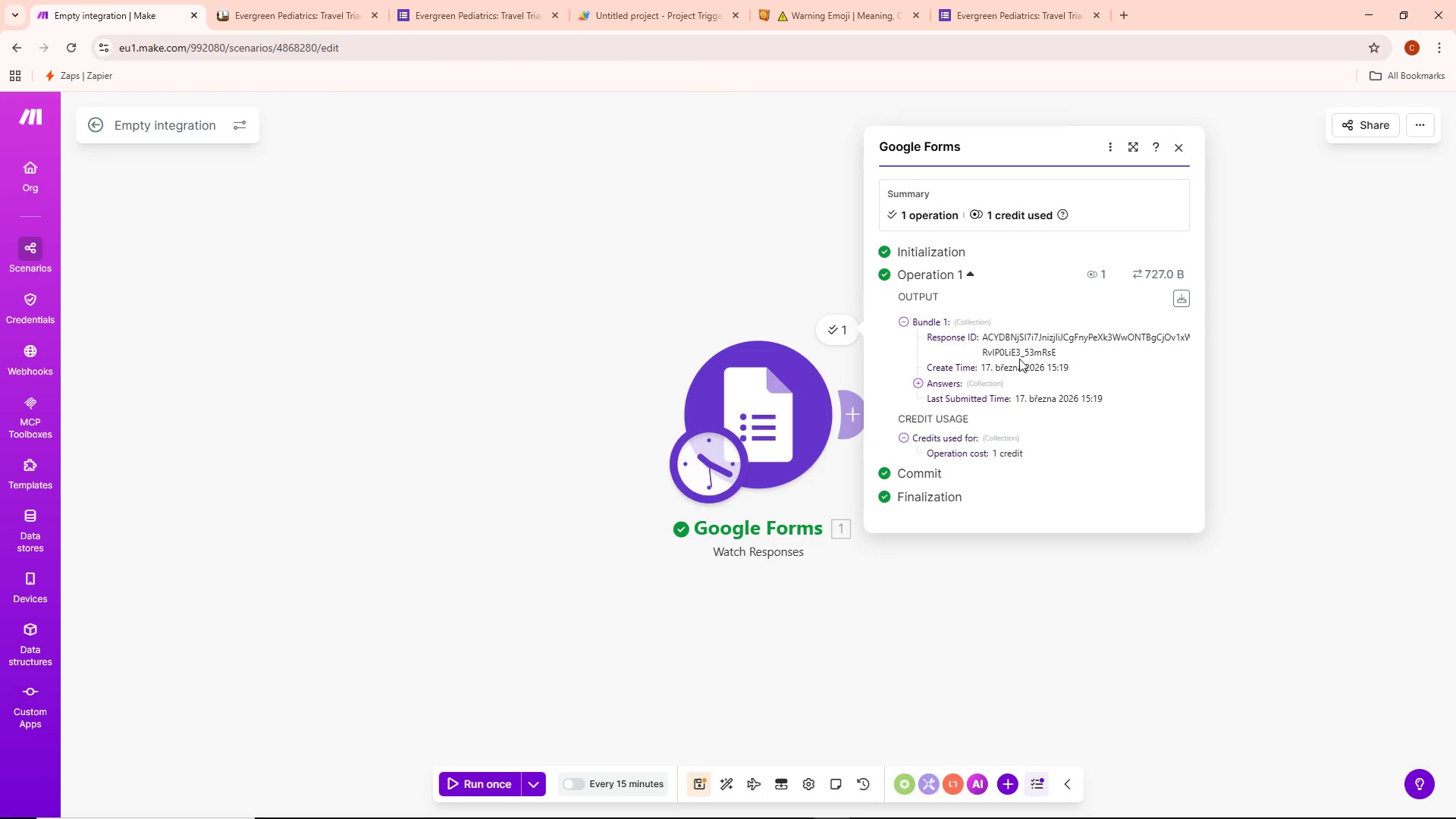 
wait(7.3)
 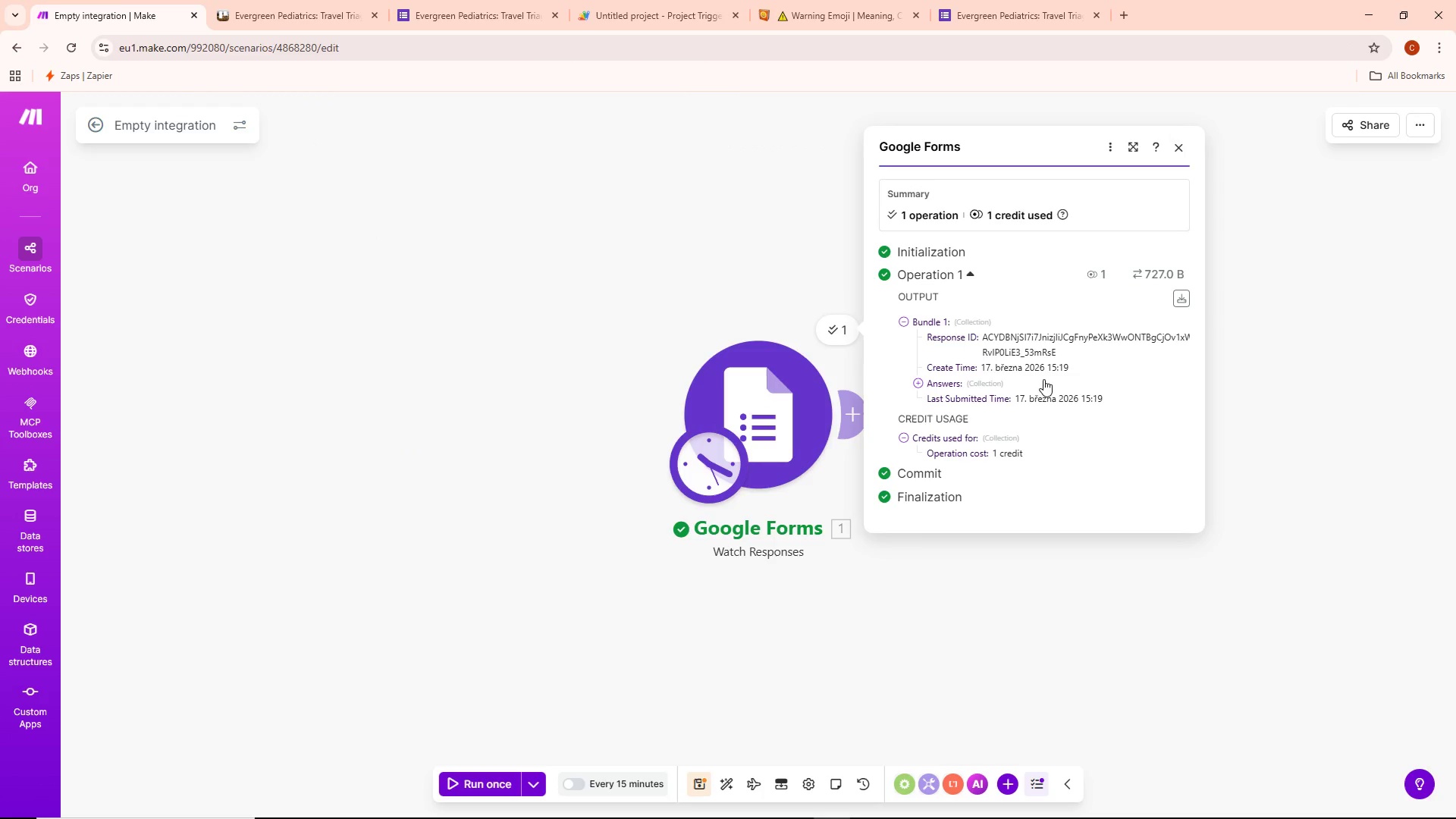 
left_click([980, 384])
 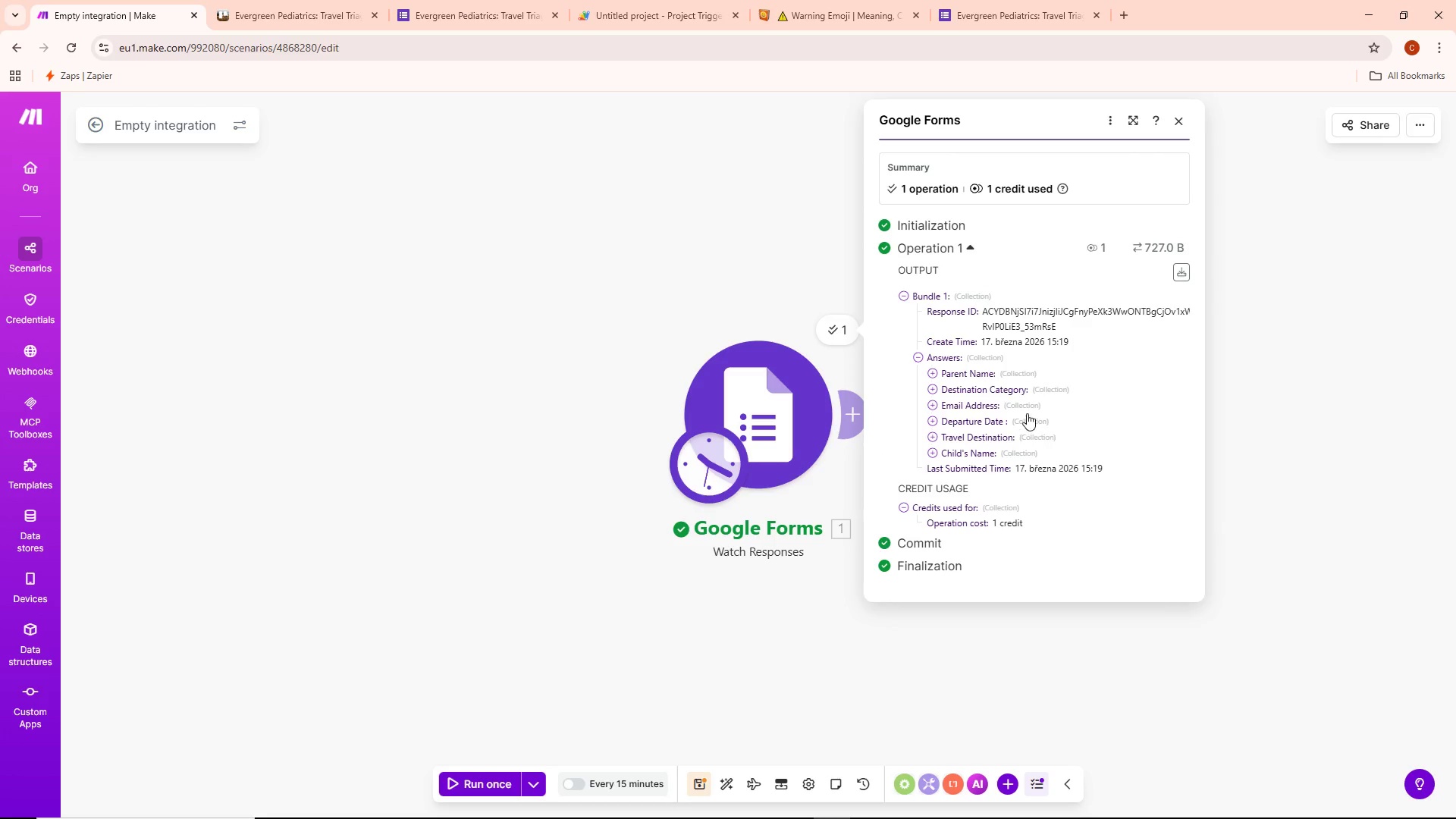 
left_click([1025, 405])
 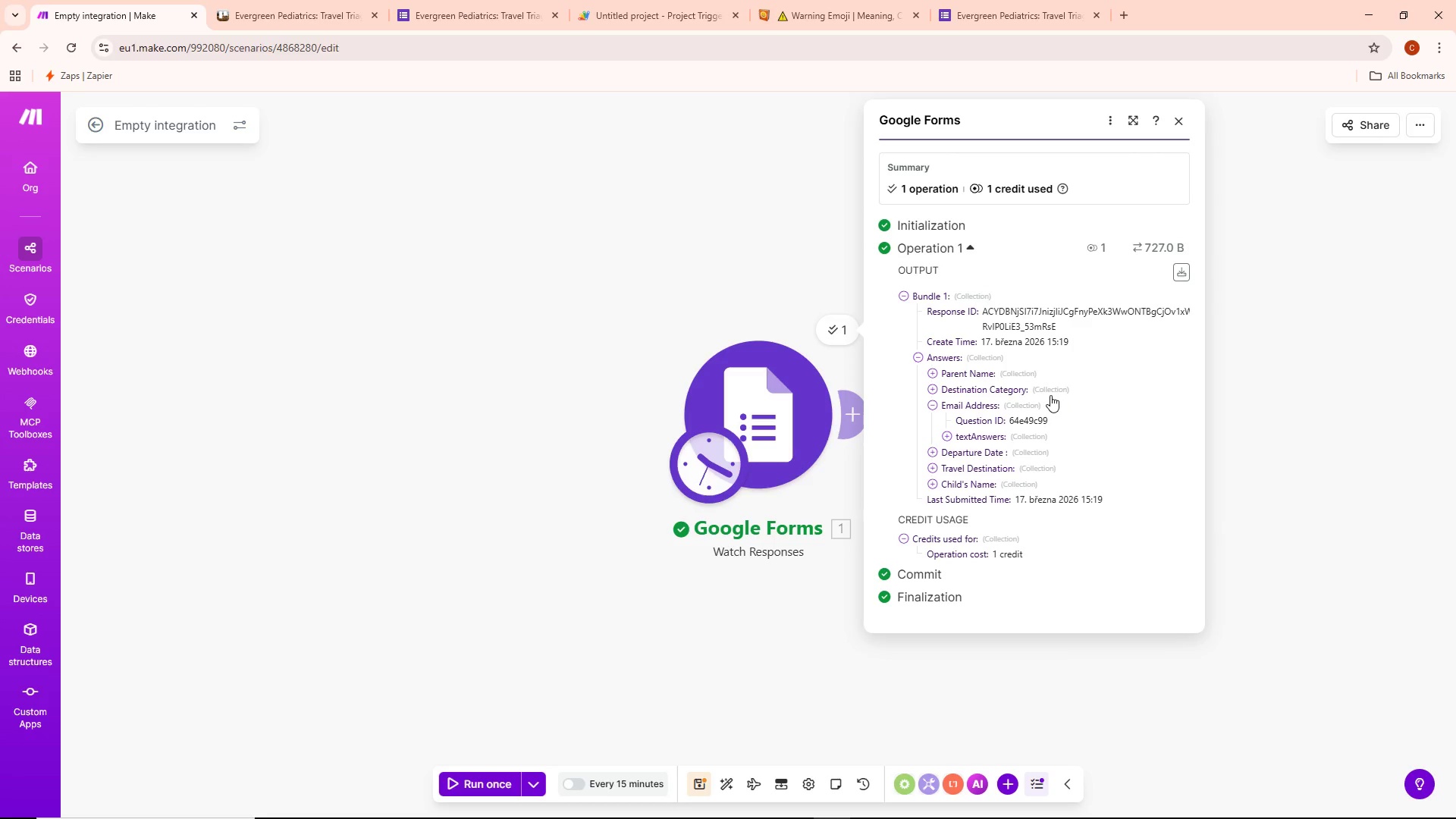 
left_click([1048, 388])
 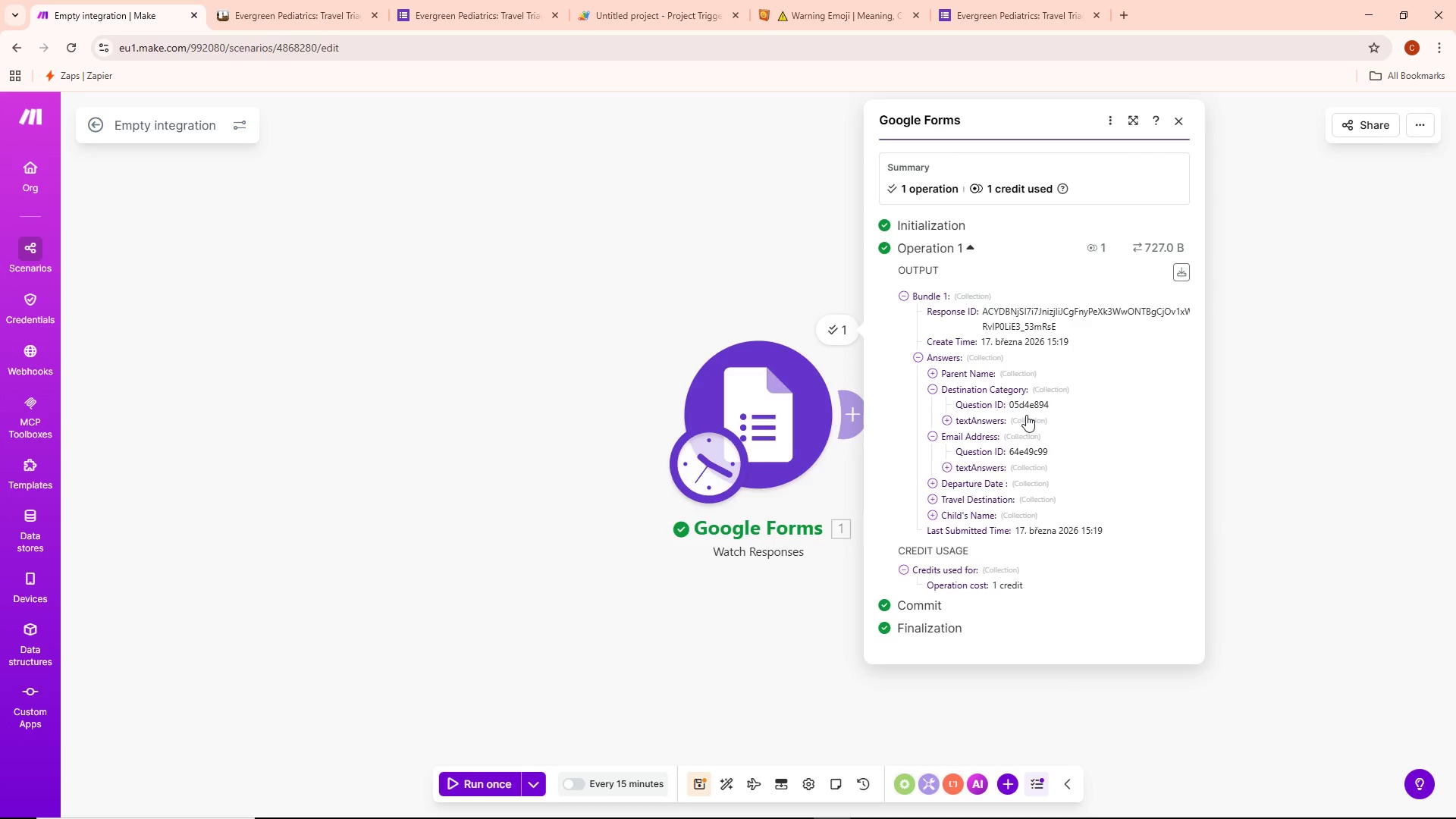 
left_click([1033, 437])
 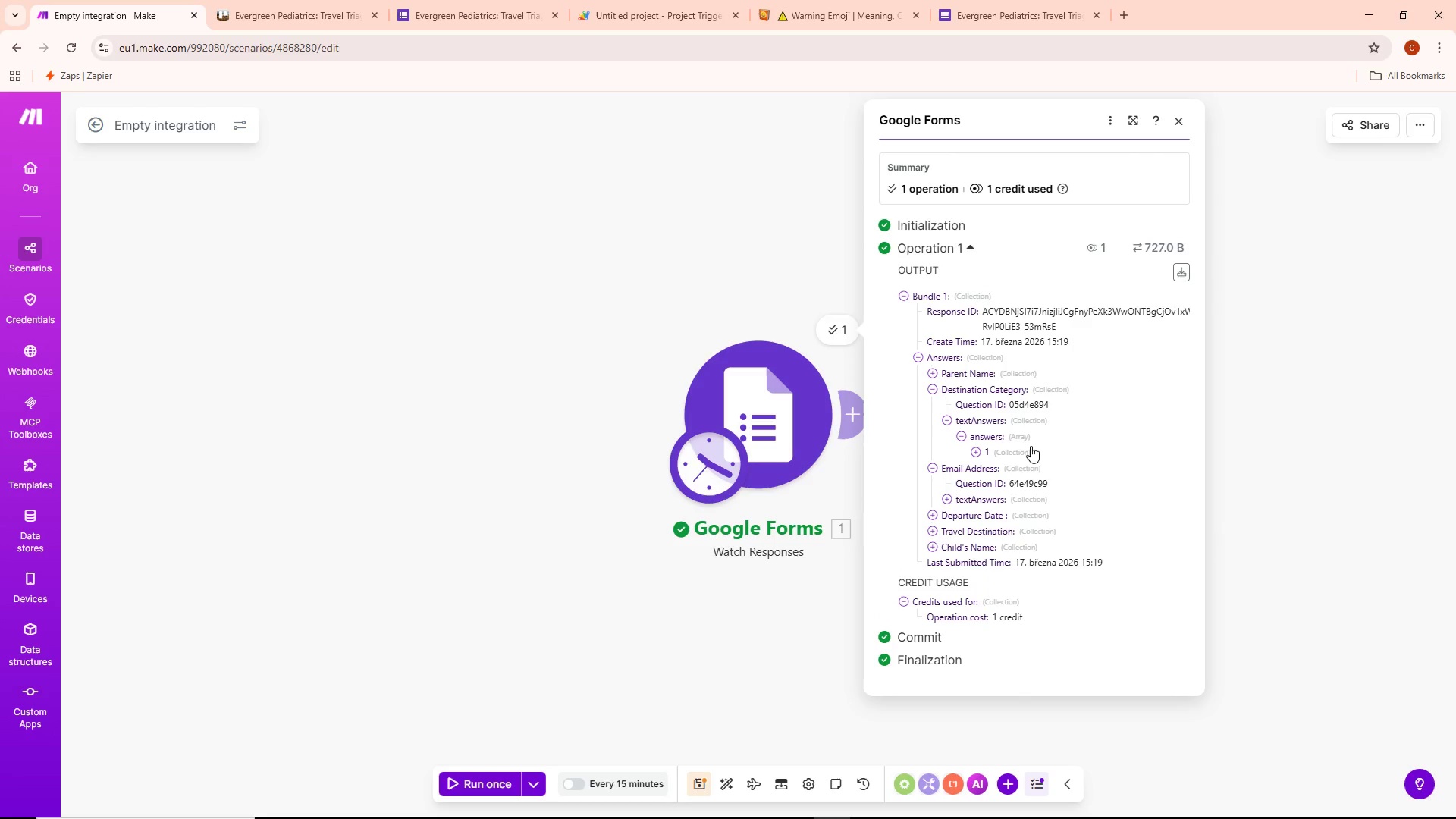 
left_click([1018, 452])
 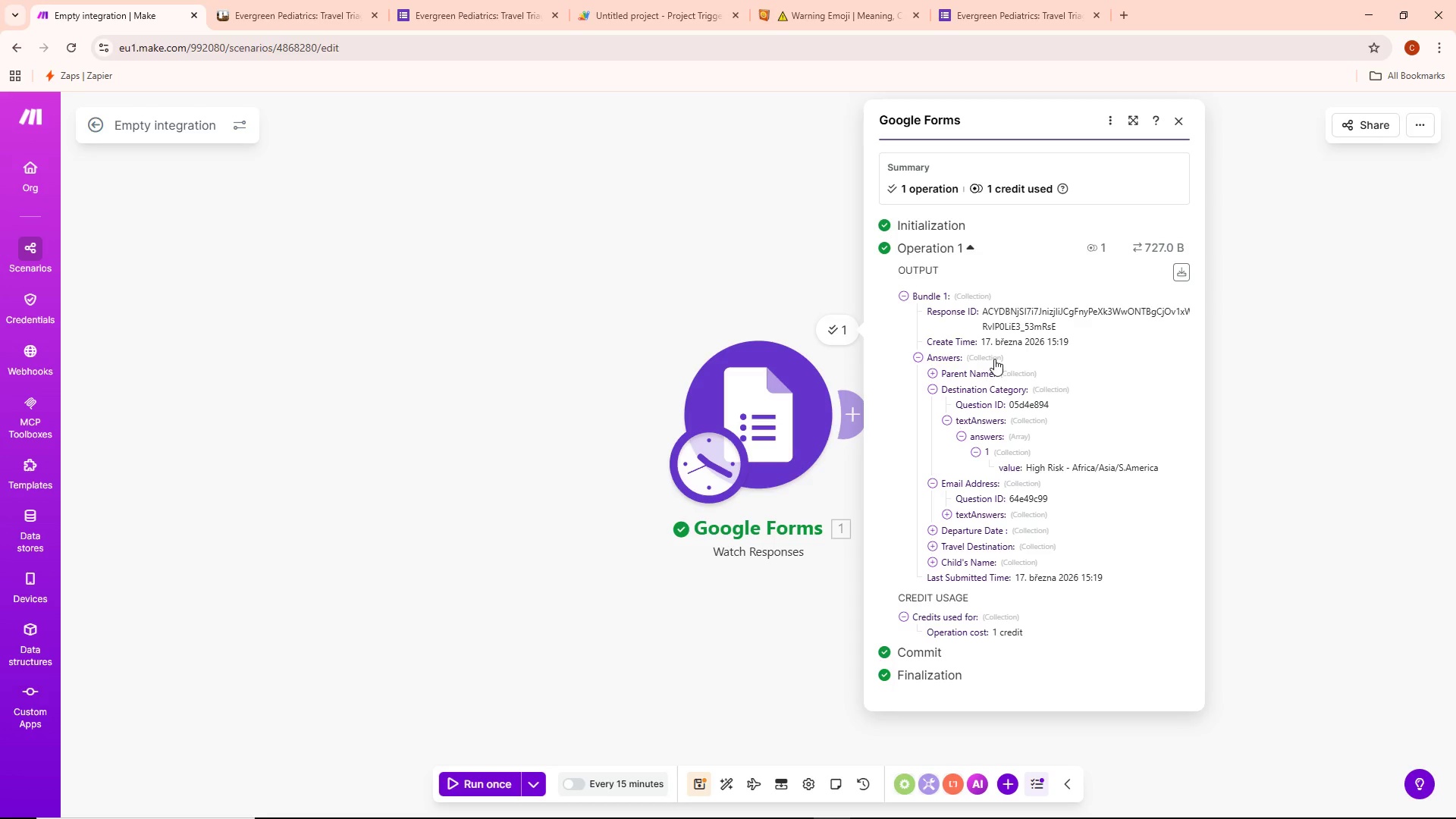 
wait(5.31)
 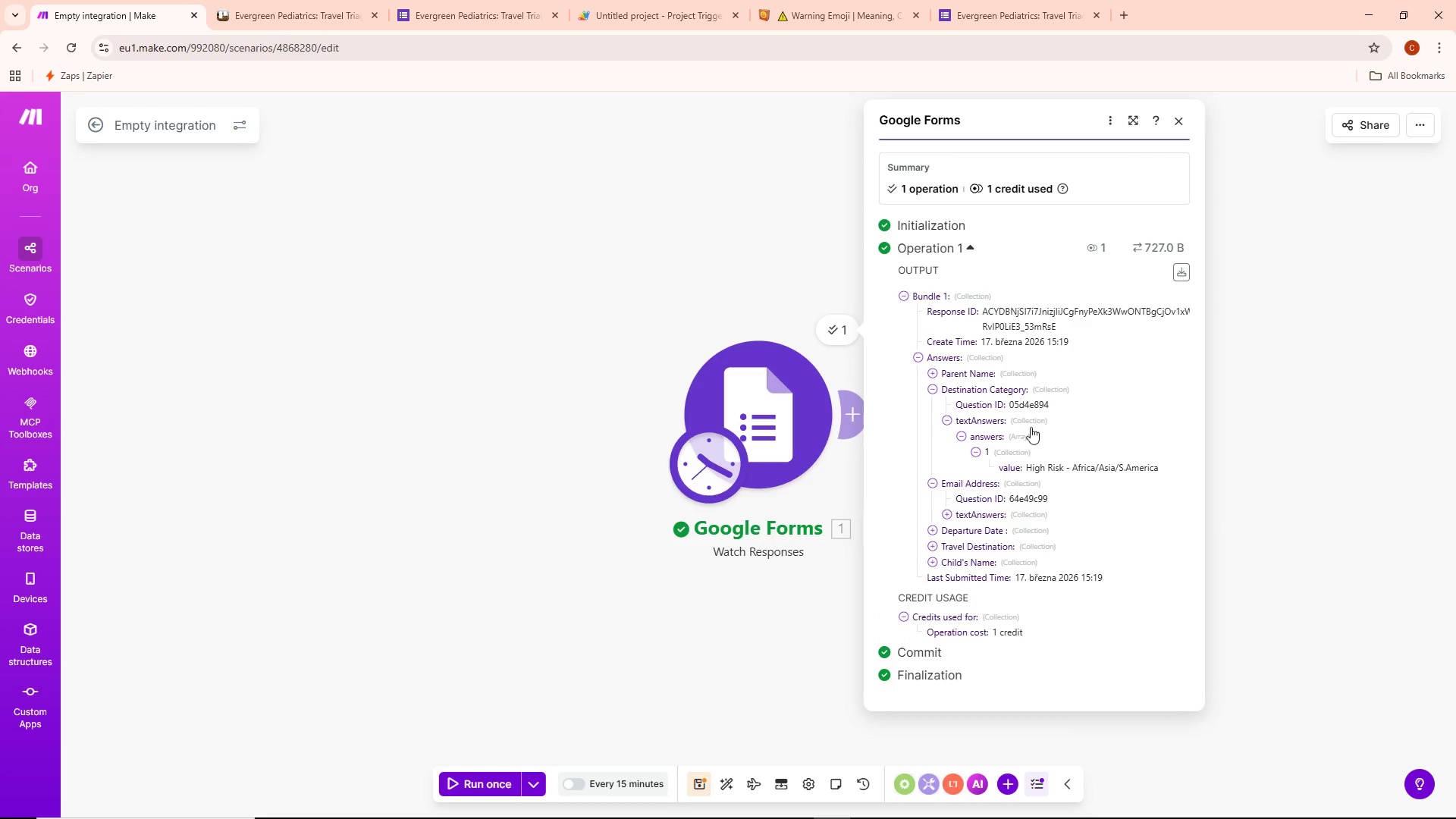 
left_click([994, 384])
 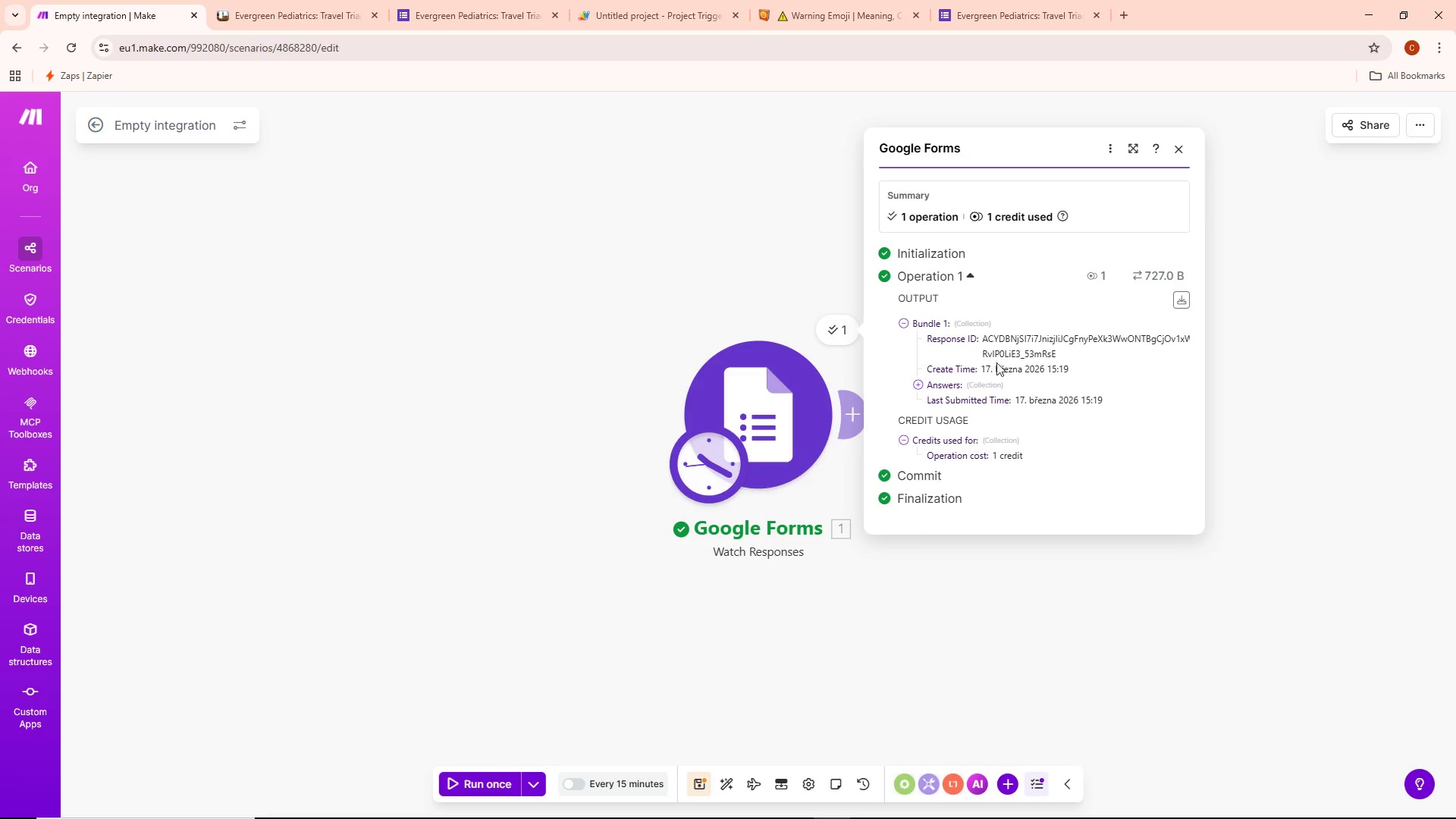 
left_click([982, 385])
 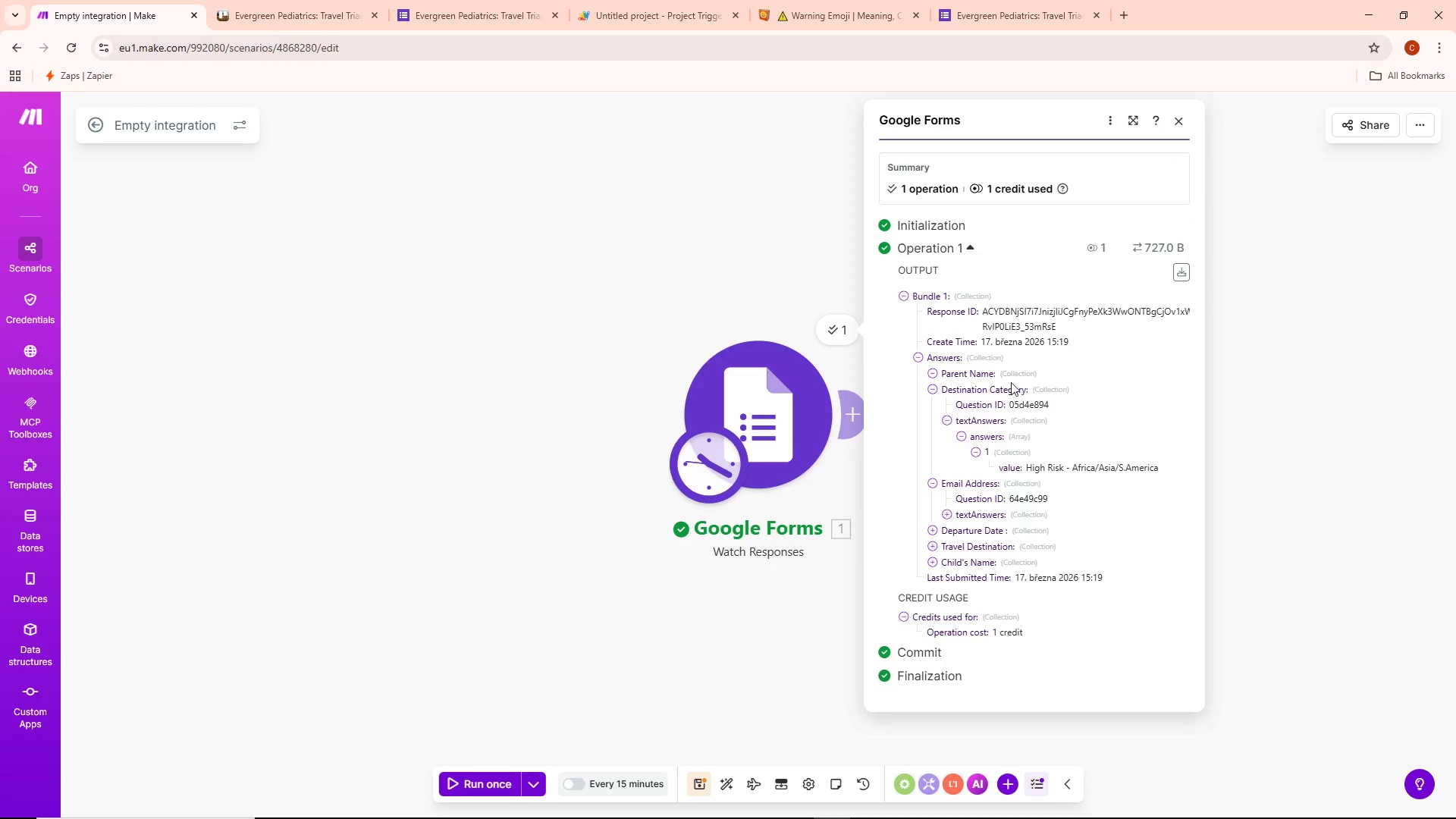 
left_click([1029, 399])
 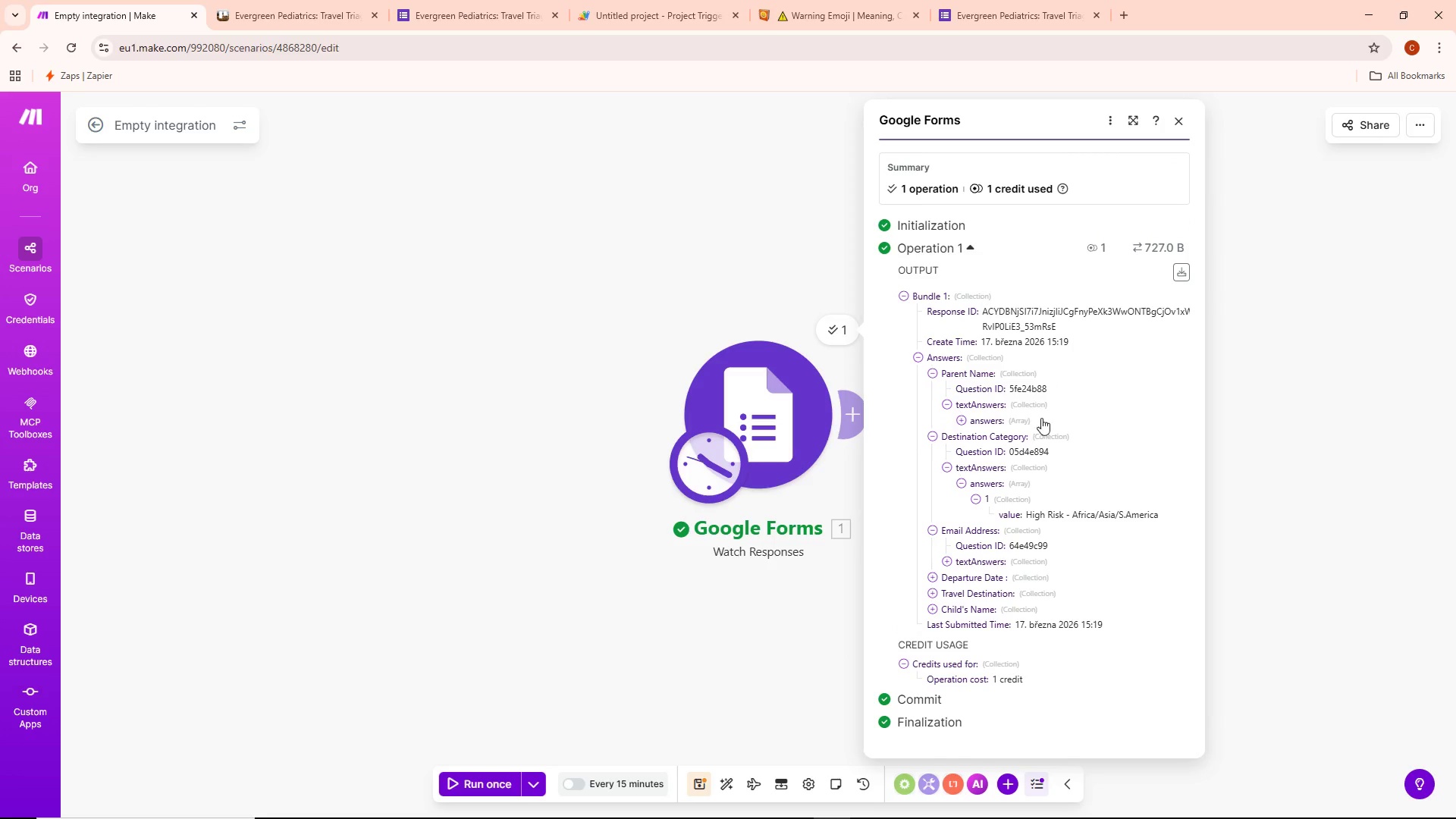 
left_click([1020, 419])
 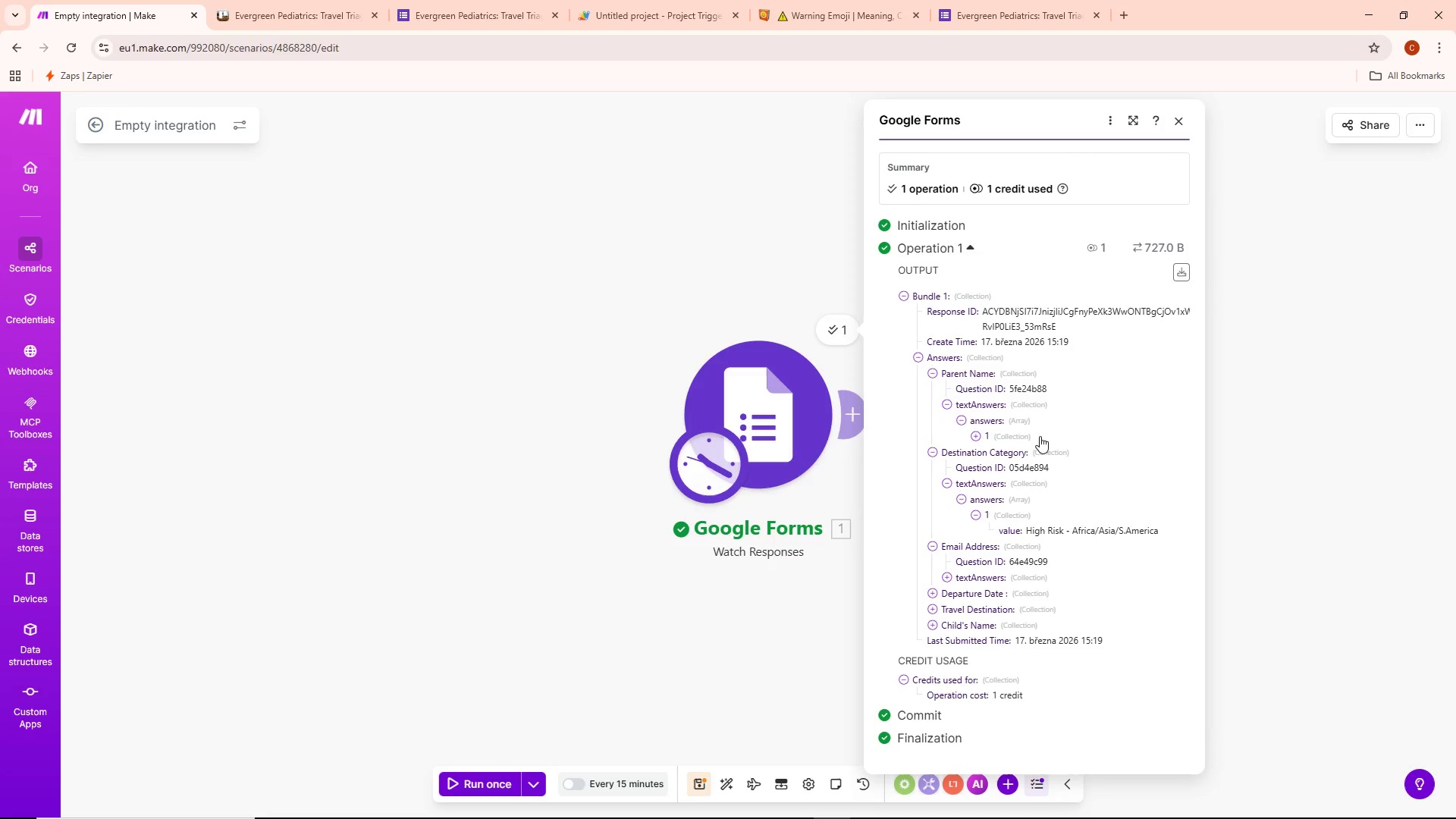 
left_click([1015, 435])
 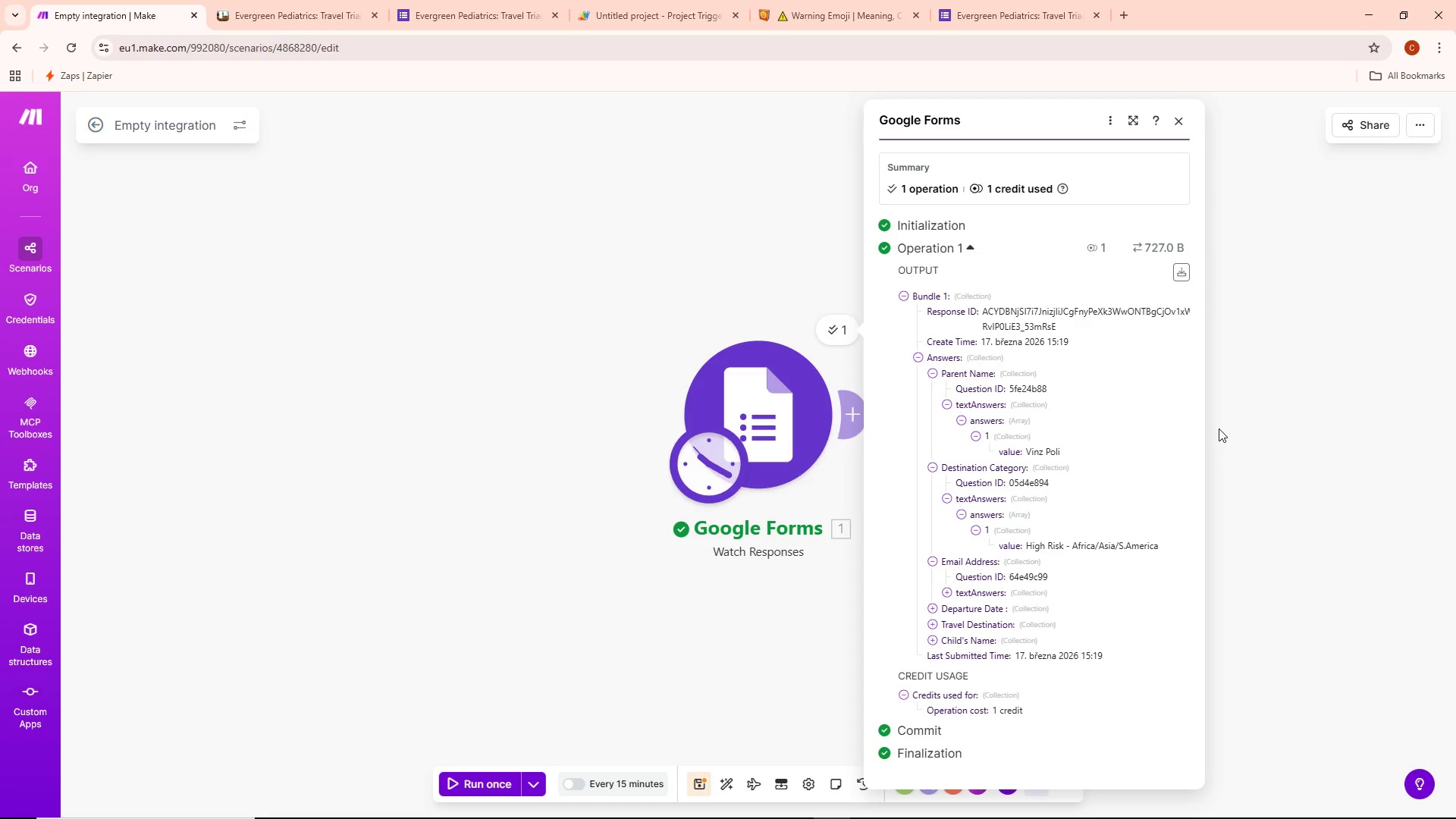 
wait(6.02)
 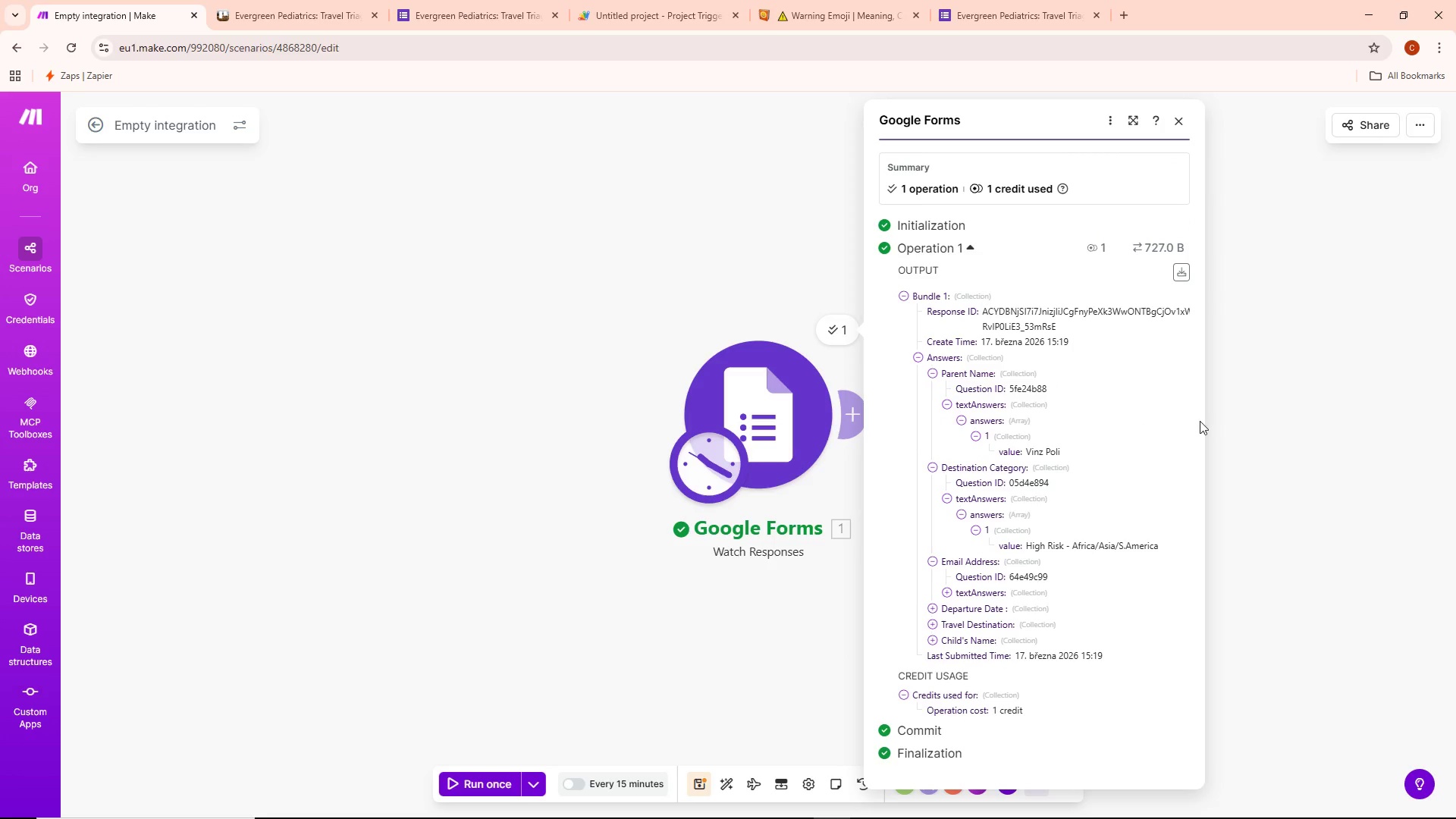 
left_click_drag(start_coordinate=[986, 450], to_coordinate=[622, 429])
 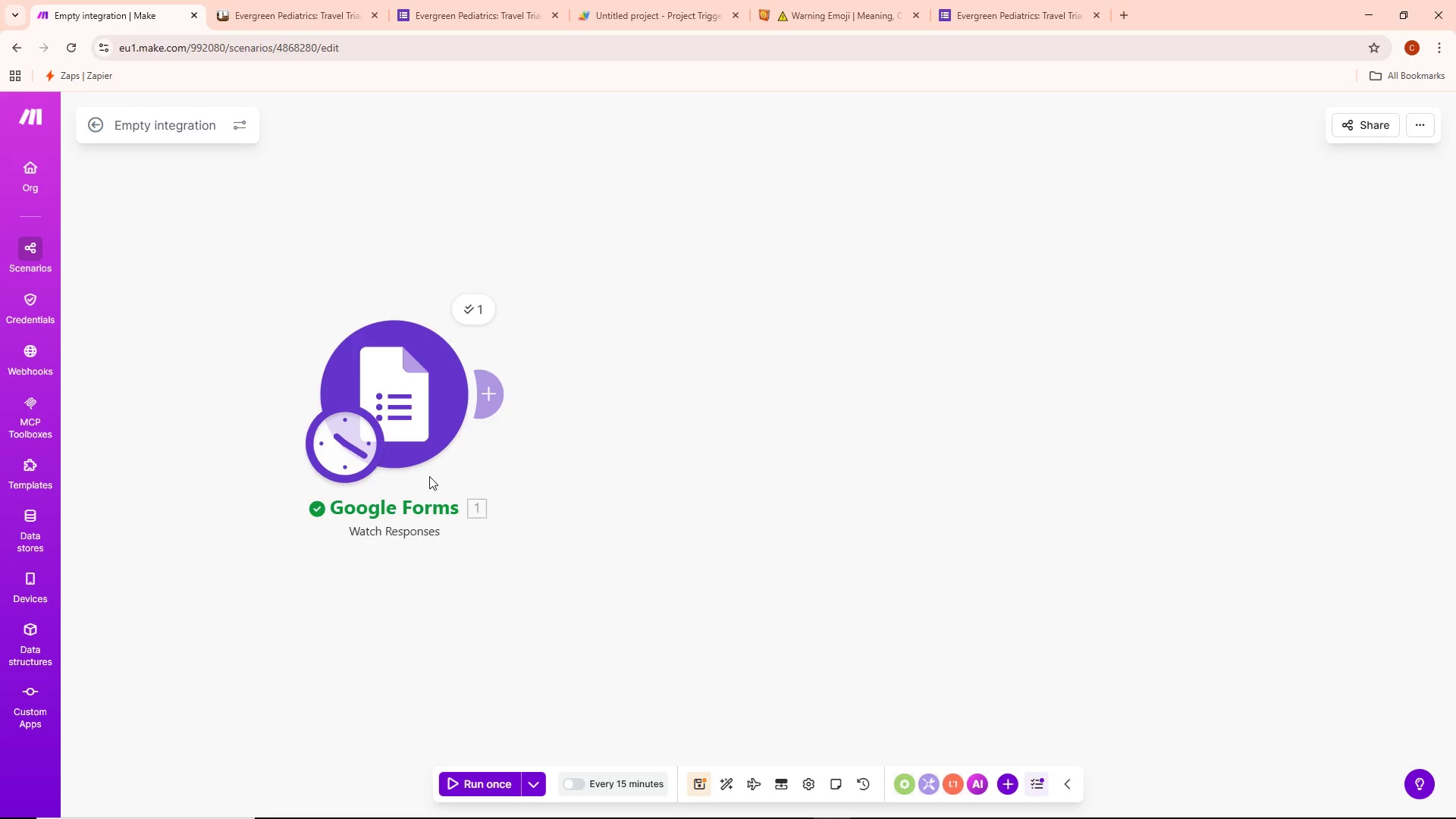 
wait(30.09)
 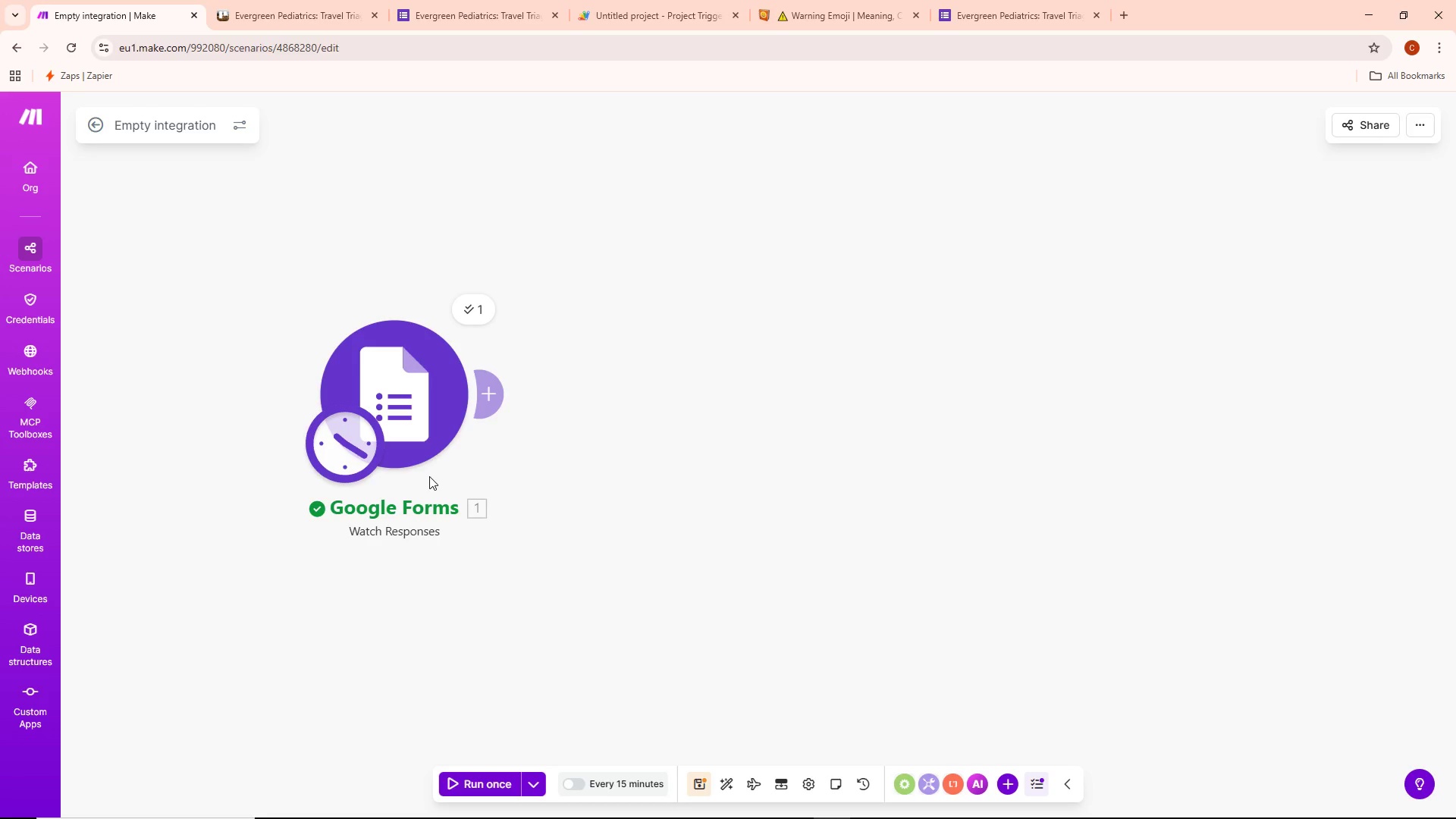 
scroll: coordinate [929, 400], scroll_direction: down, amount: 1.0
 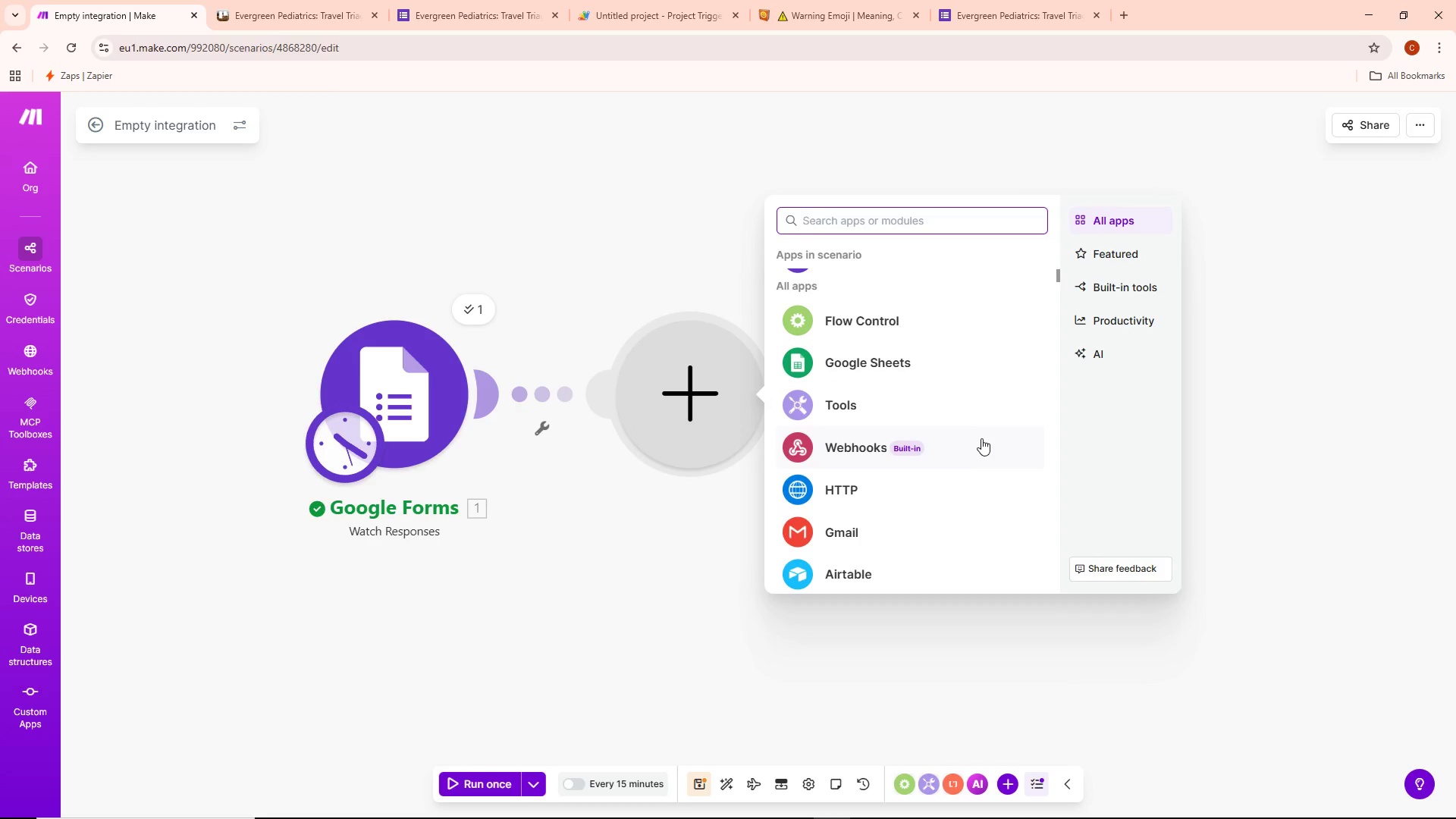 
scroll: coordinate [956, 441], scroll_direction: up, amount: 5.0
 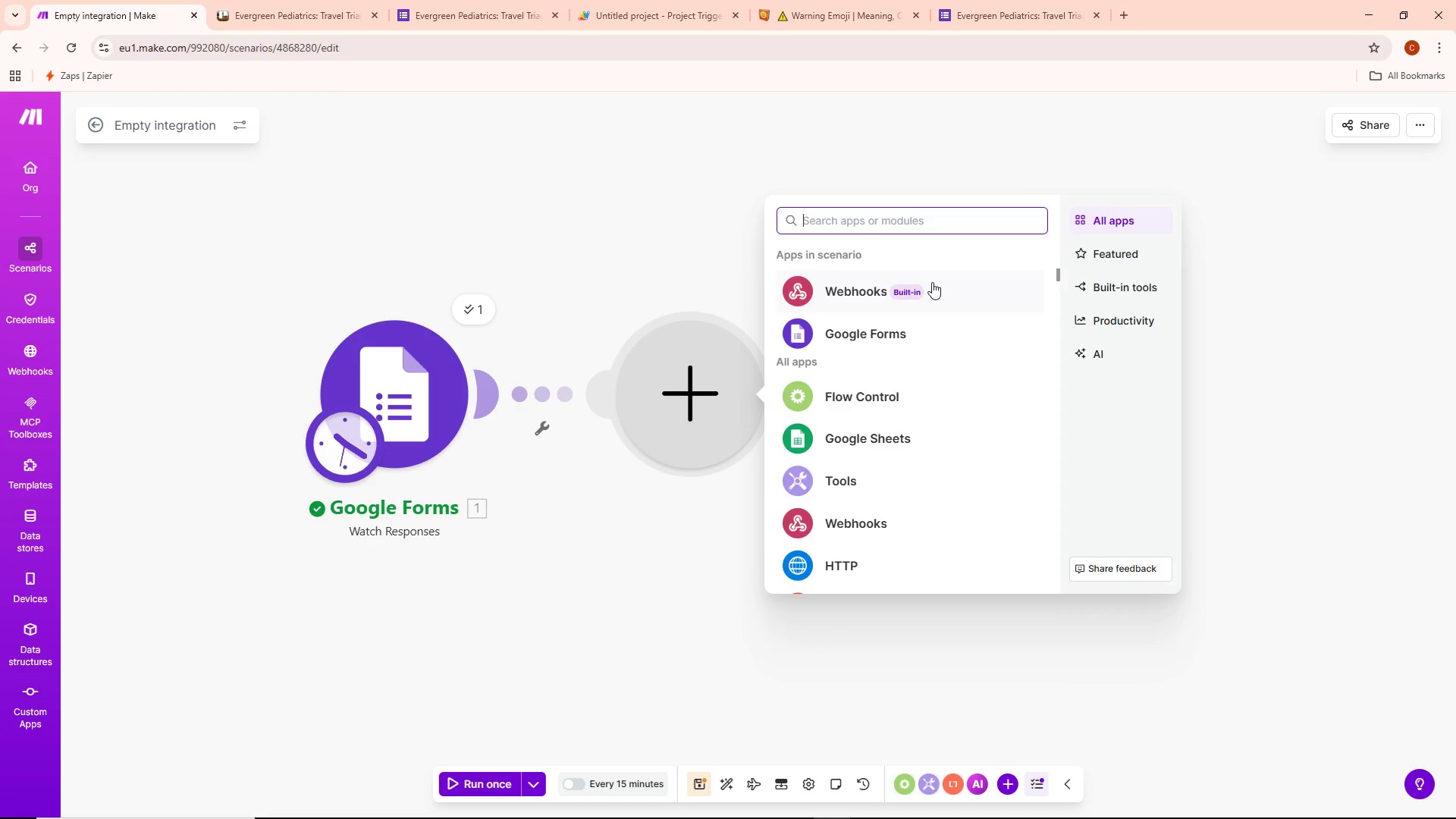 
wait(8.55)
 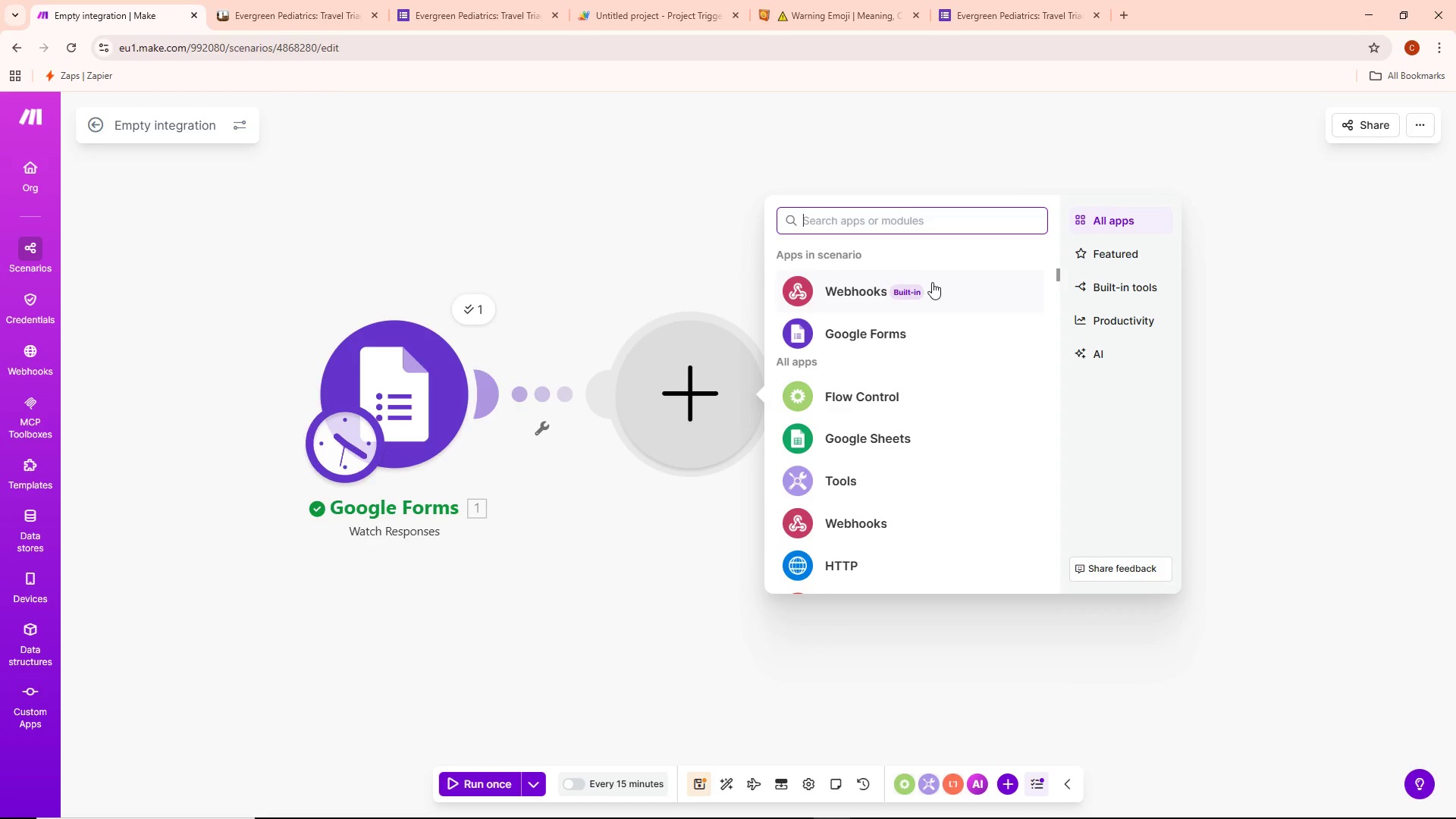 
scroll: coordinate [889, 403], scroll_direction: down, amount: 2.0
 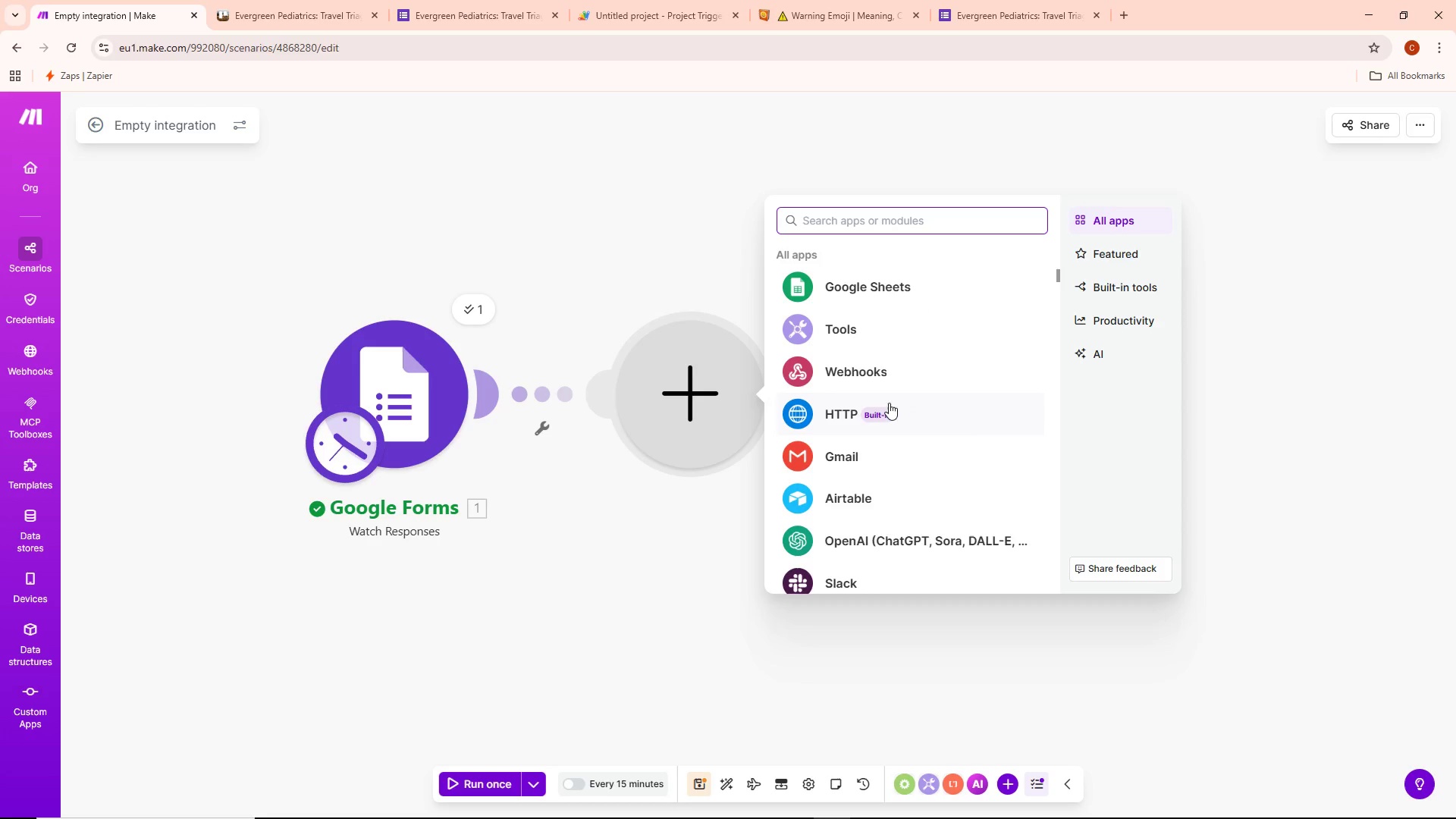 
scroll: coordinate [890, 403], scroll_direction: up, amount: 3.0
 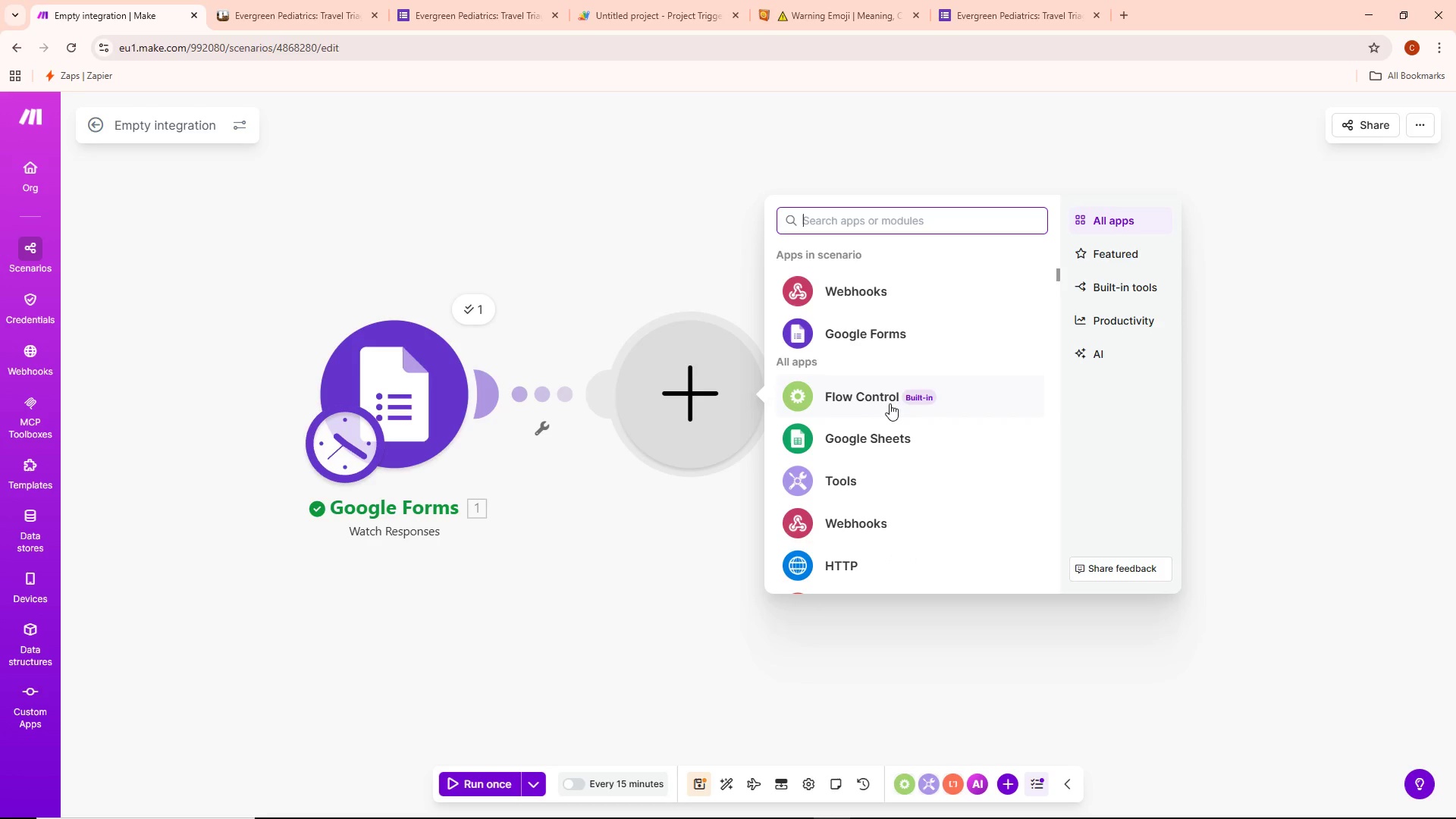 
scroll: coordinate [890, 405], scroll_direction: down, amount: 5.0
 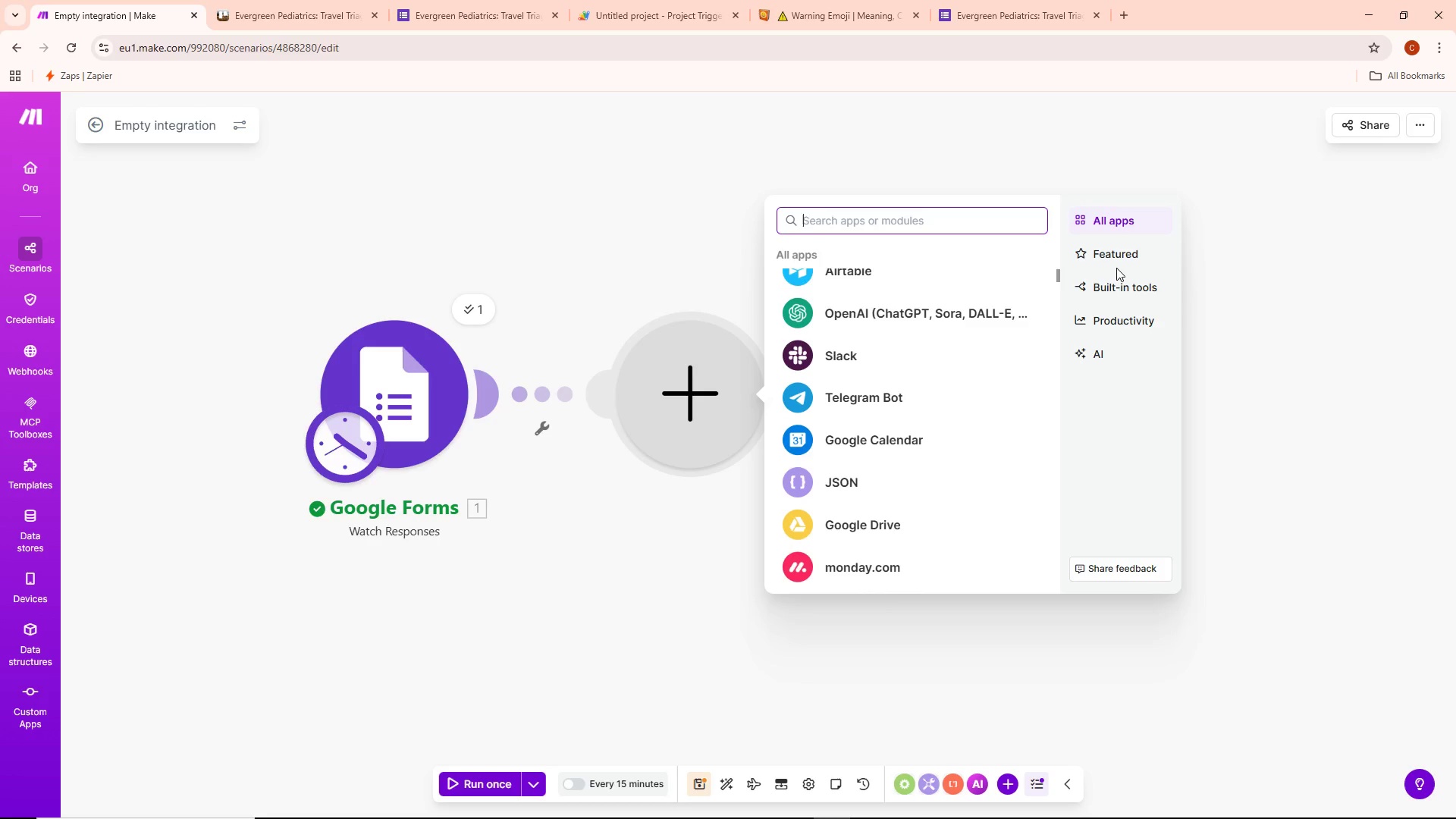 
left_click([1116, 278])
 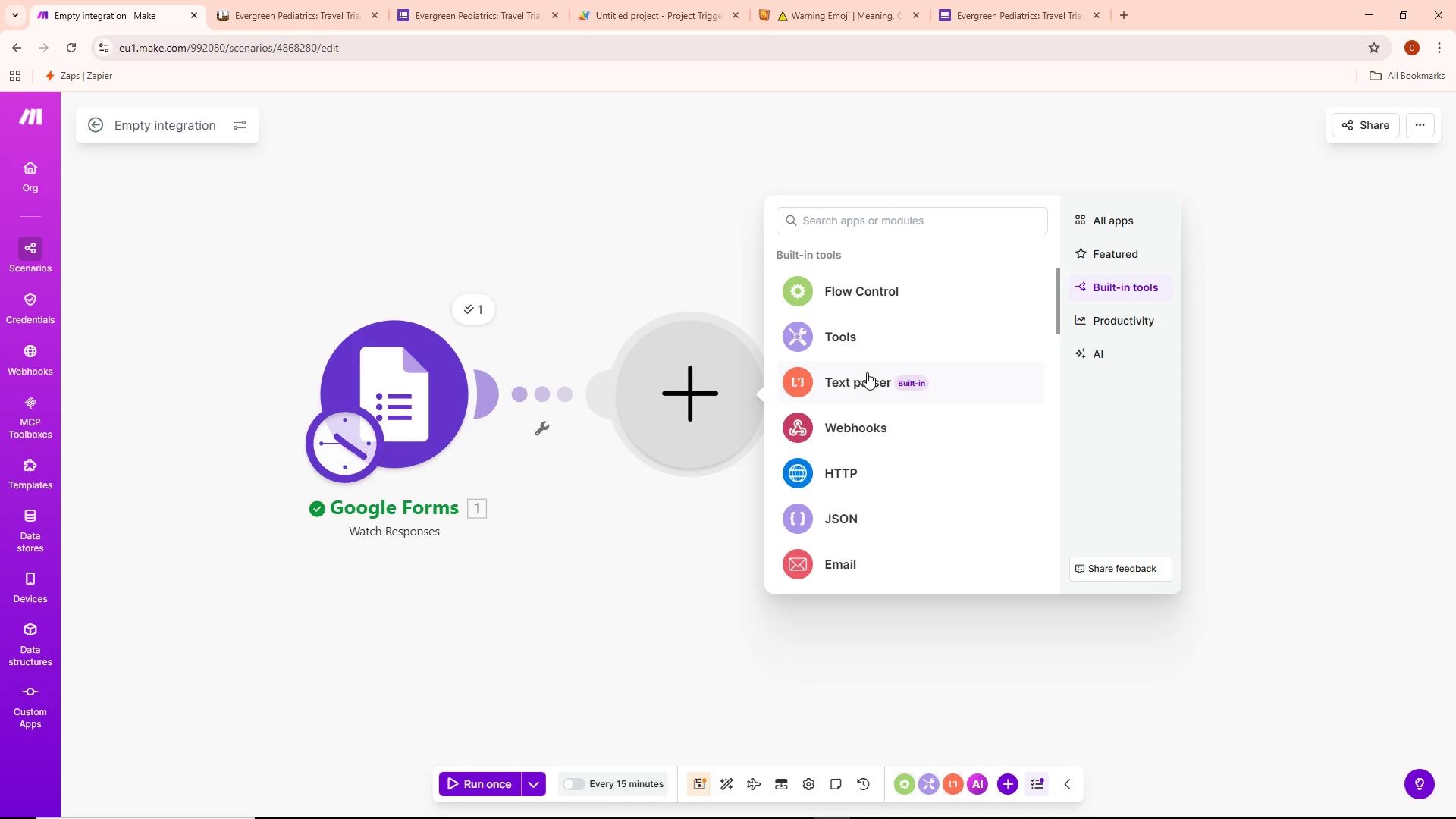 
scroll: coordinate [884, 373], scroll_direction: down, amount: 6.0
 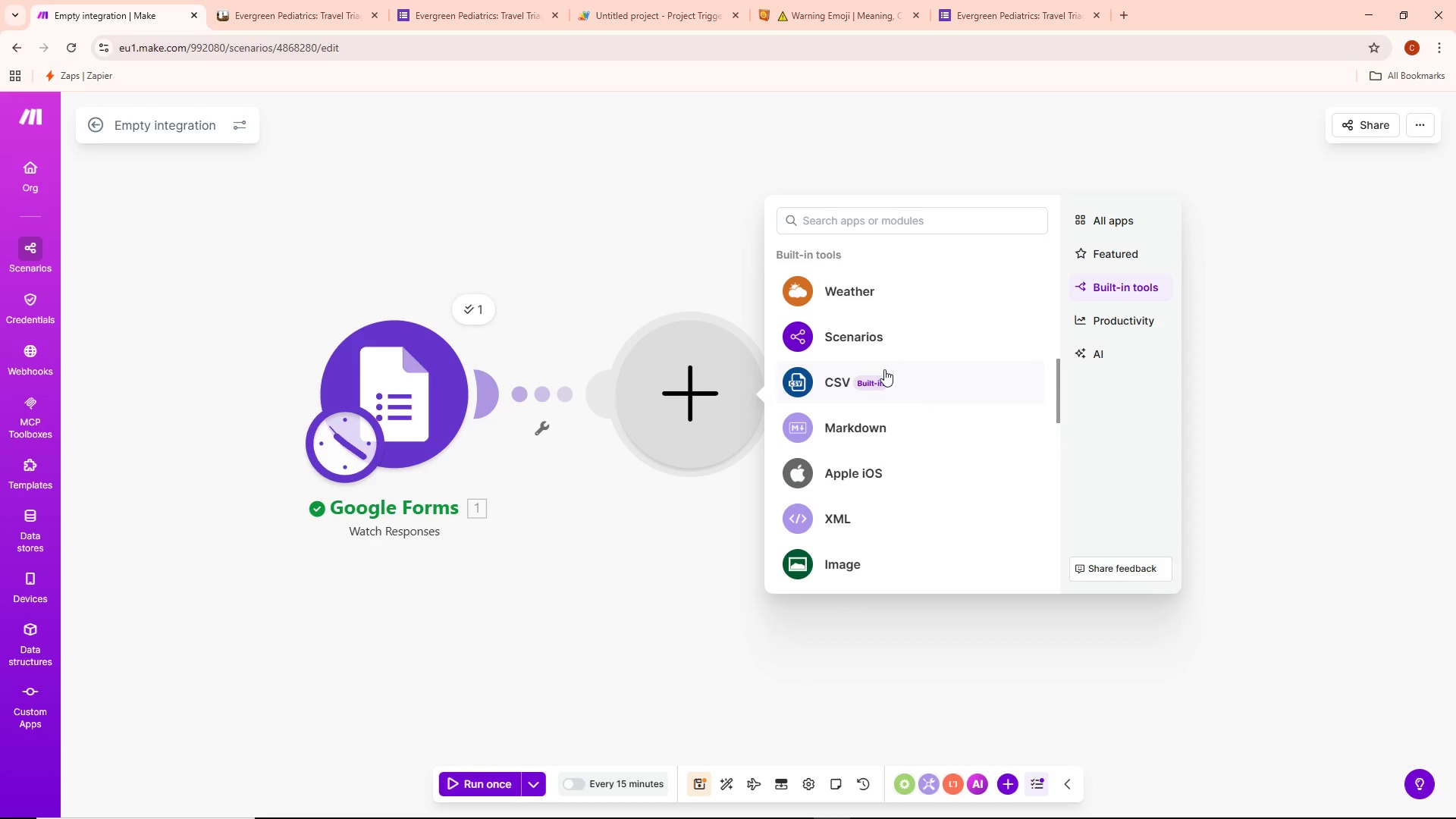 
wait(6.24)
 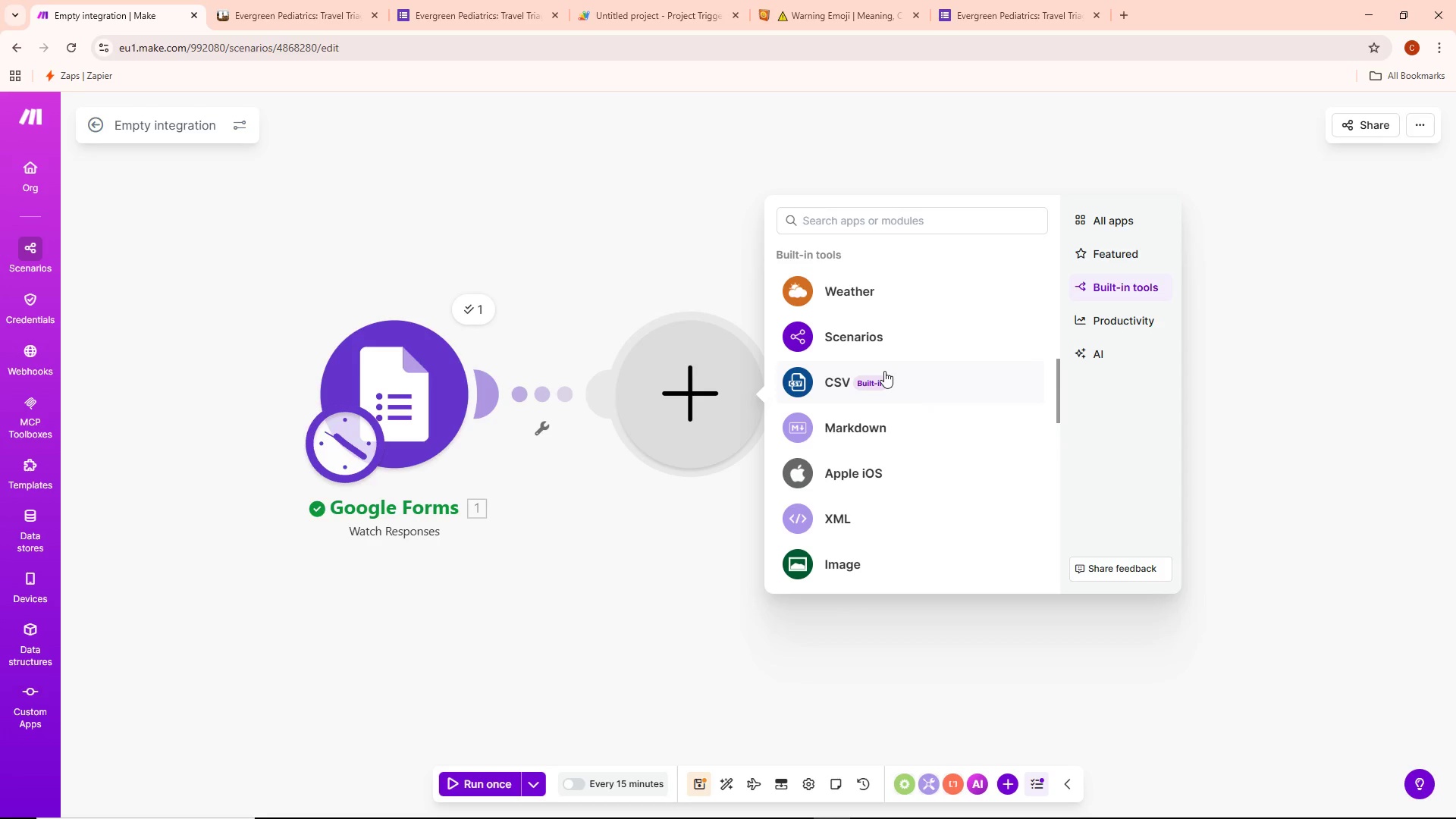 
mouse_move([856, 509])
 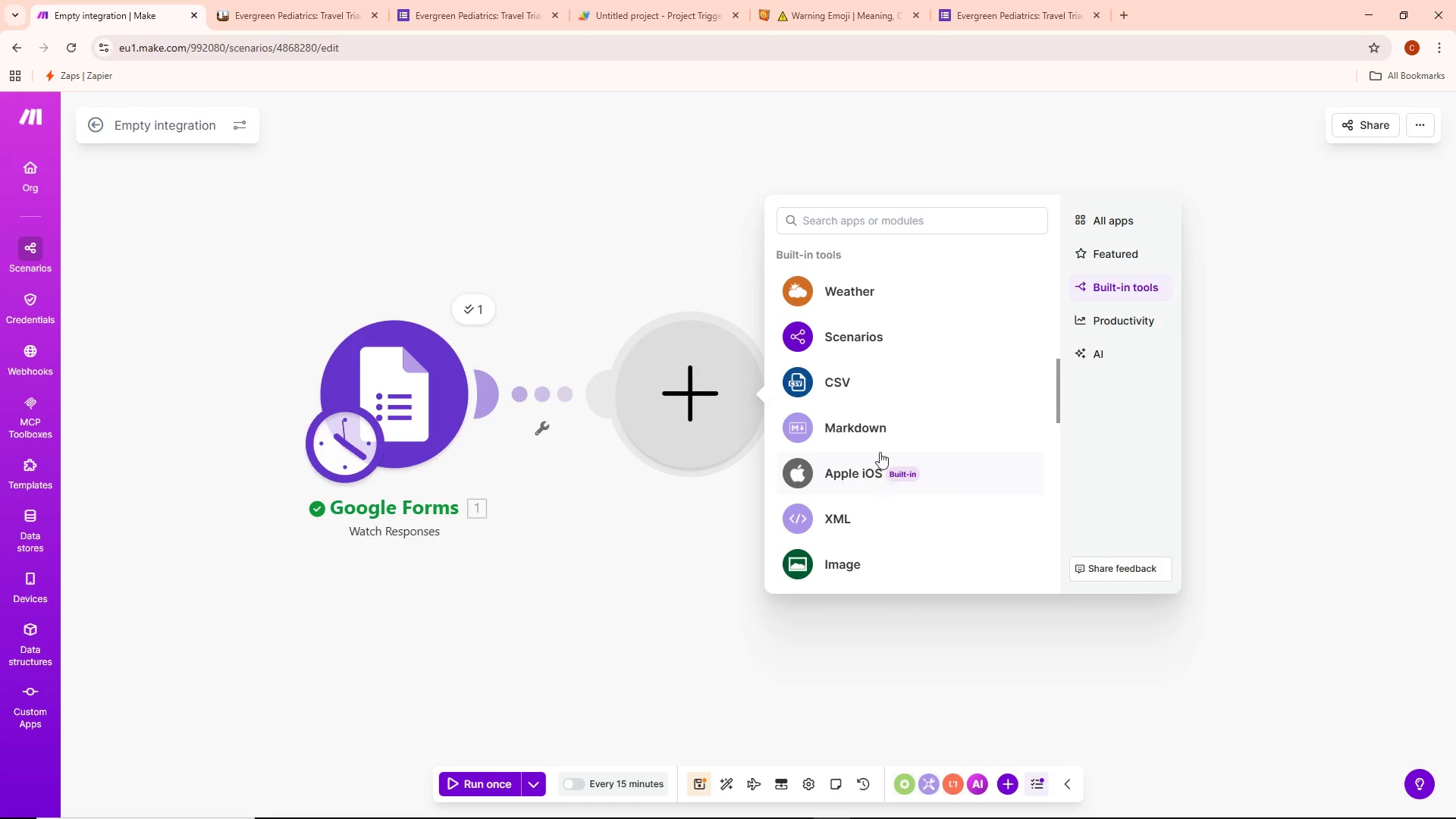 
scroll: coordinate [854, 463], scroll_direction: down, amount: 4.0
 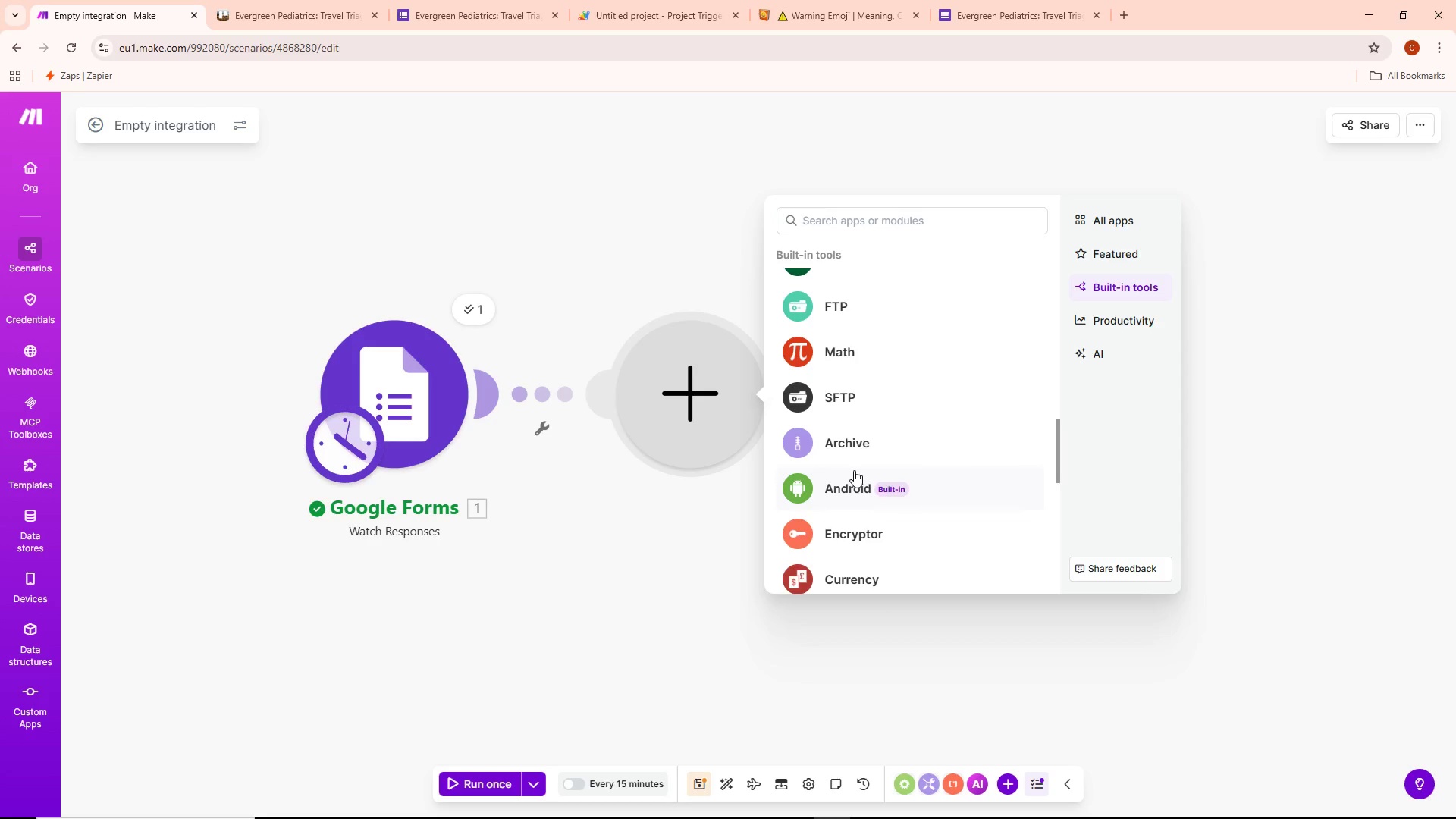 
scroll: coordinate [854, 470], scroll_direction: up, amount: 16.0
 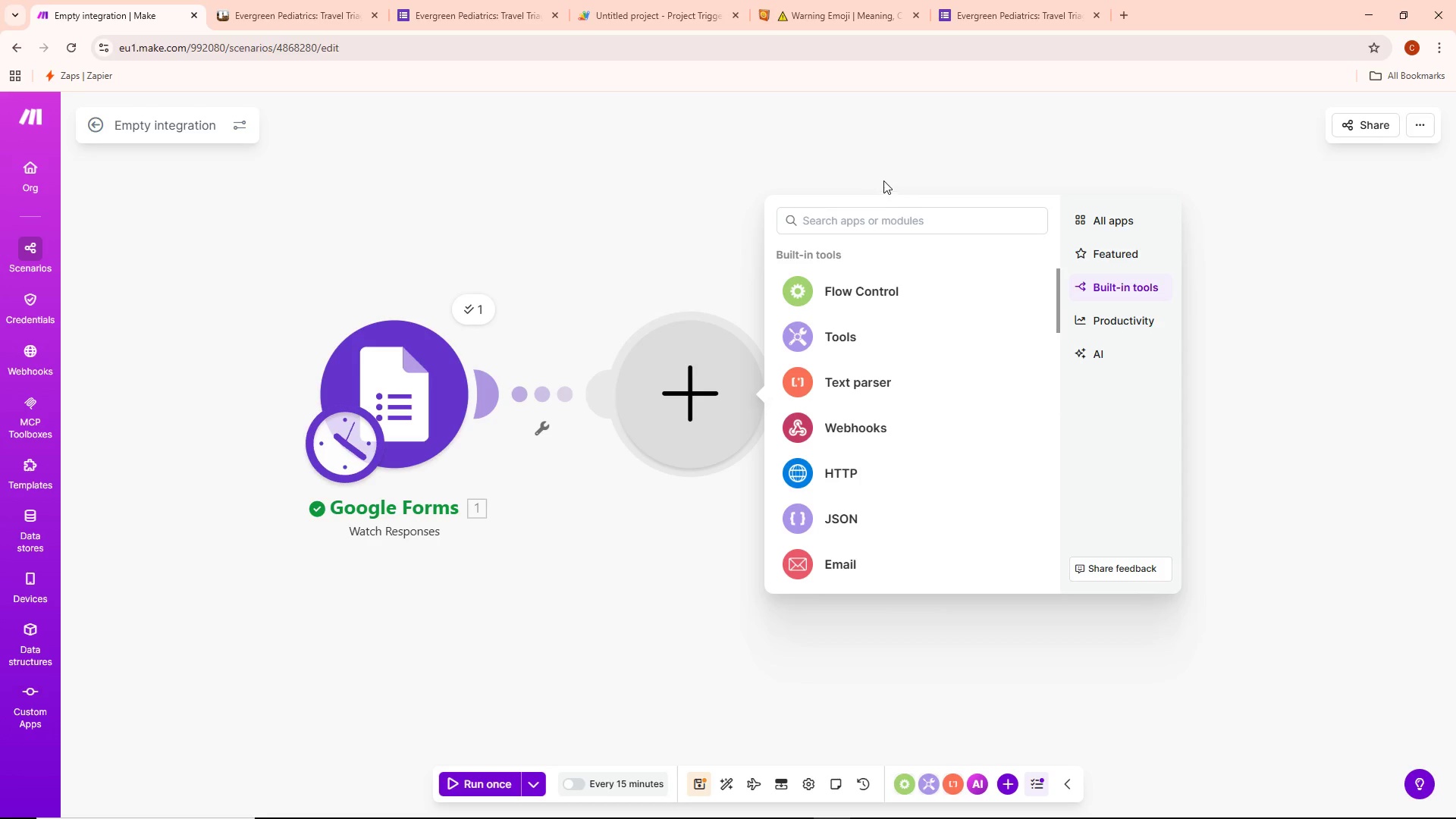 
left_click([868, 212])
 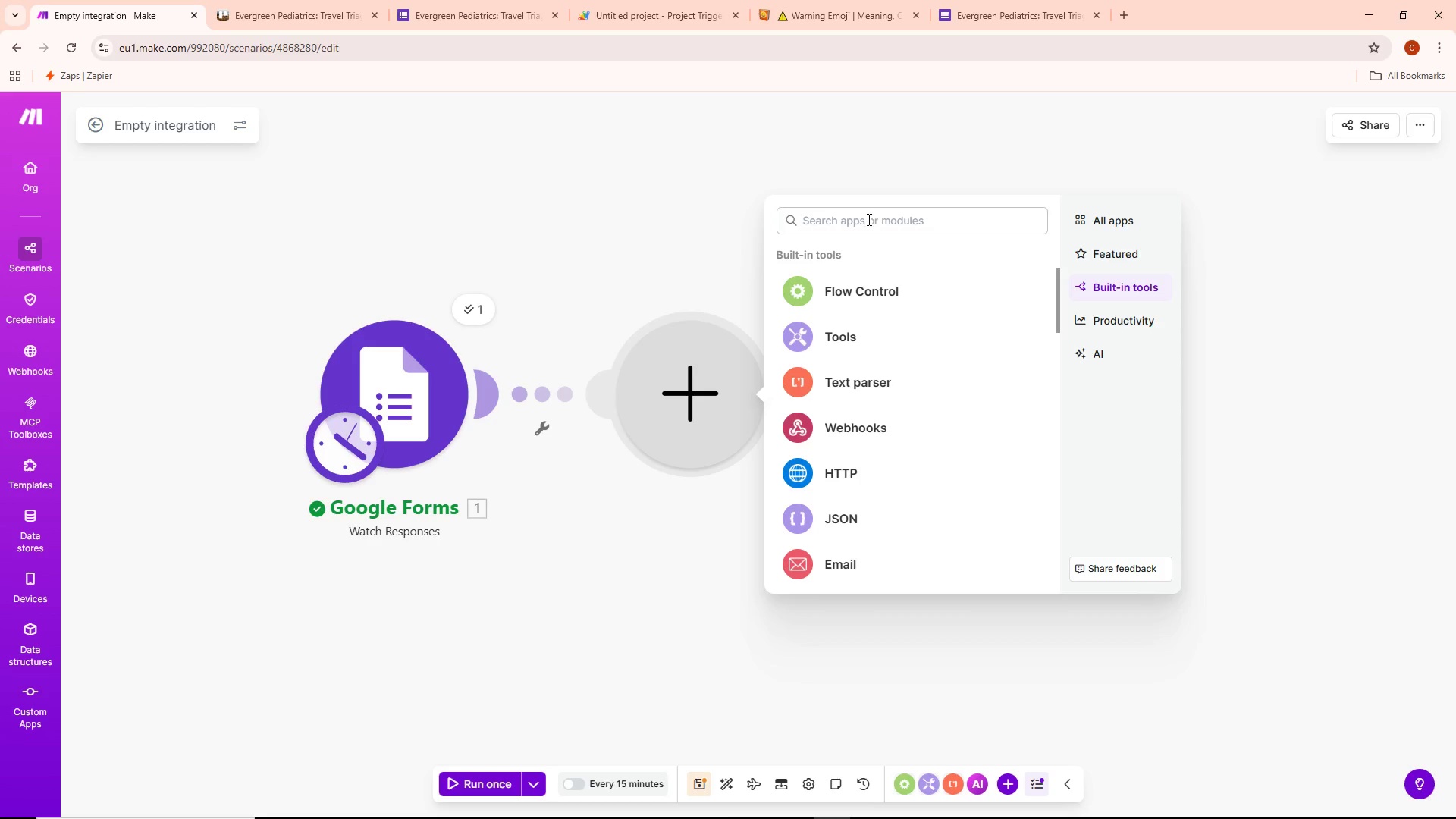 
left_click([868, 231])
 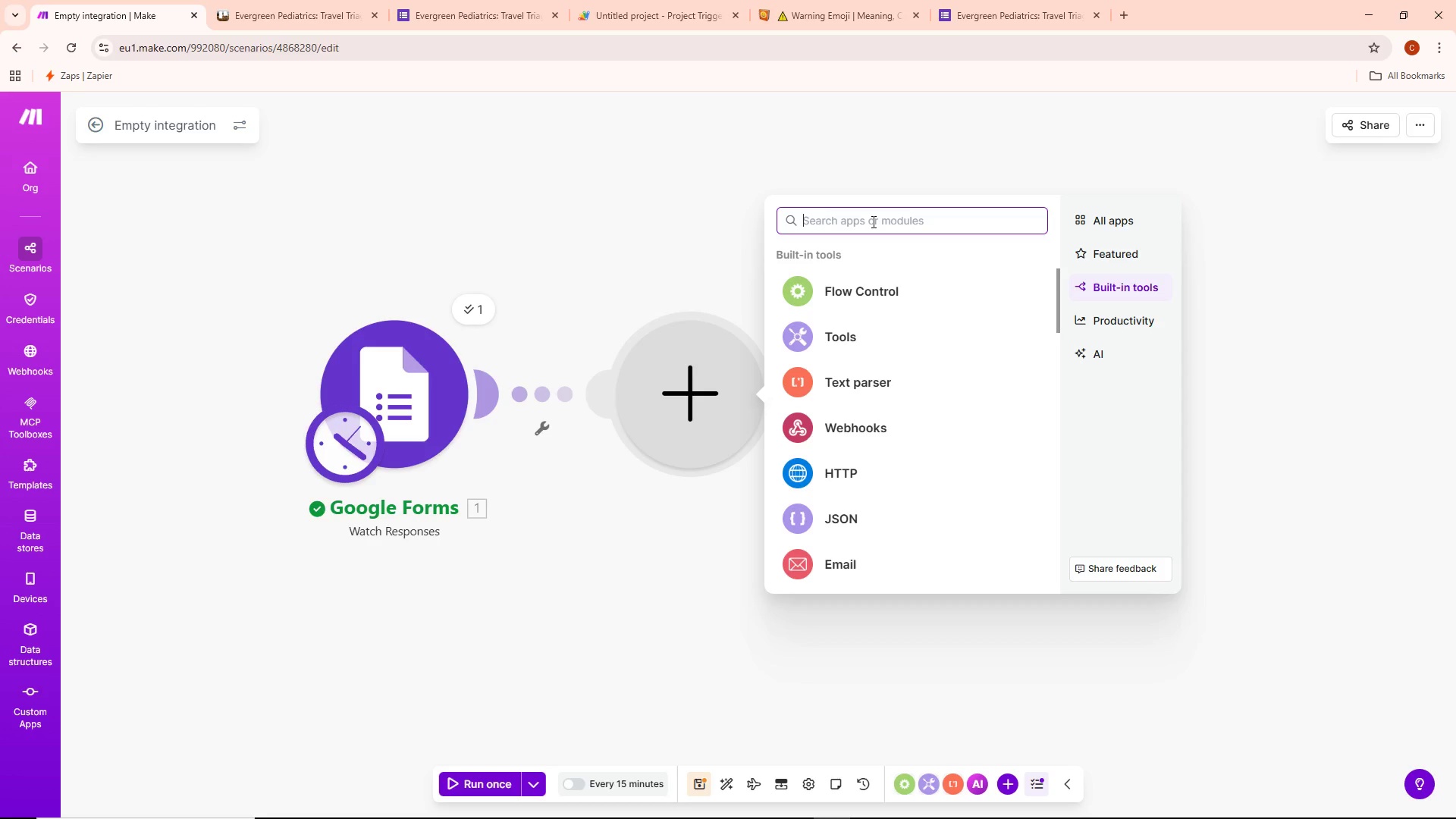 
type(Set)
 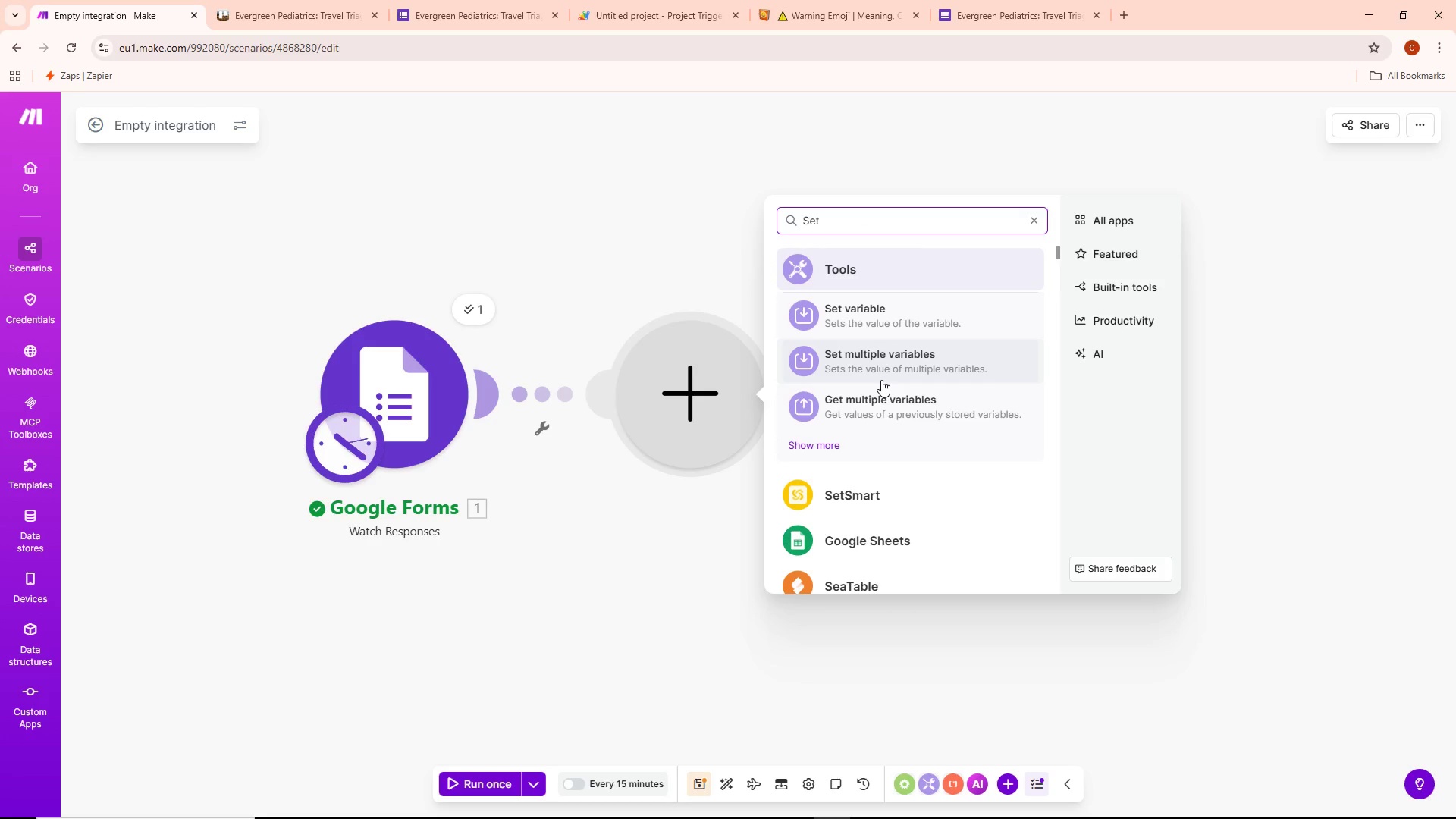 
wait(6.47)
 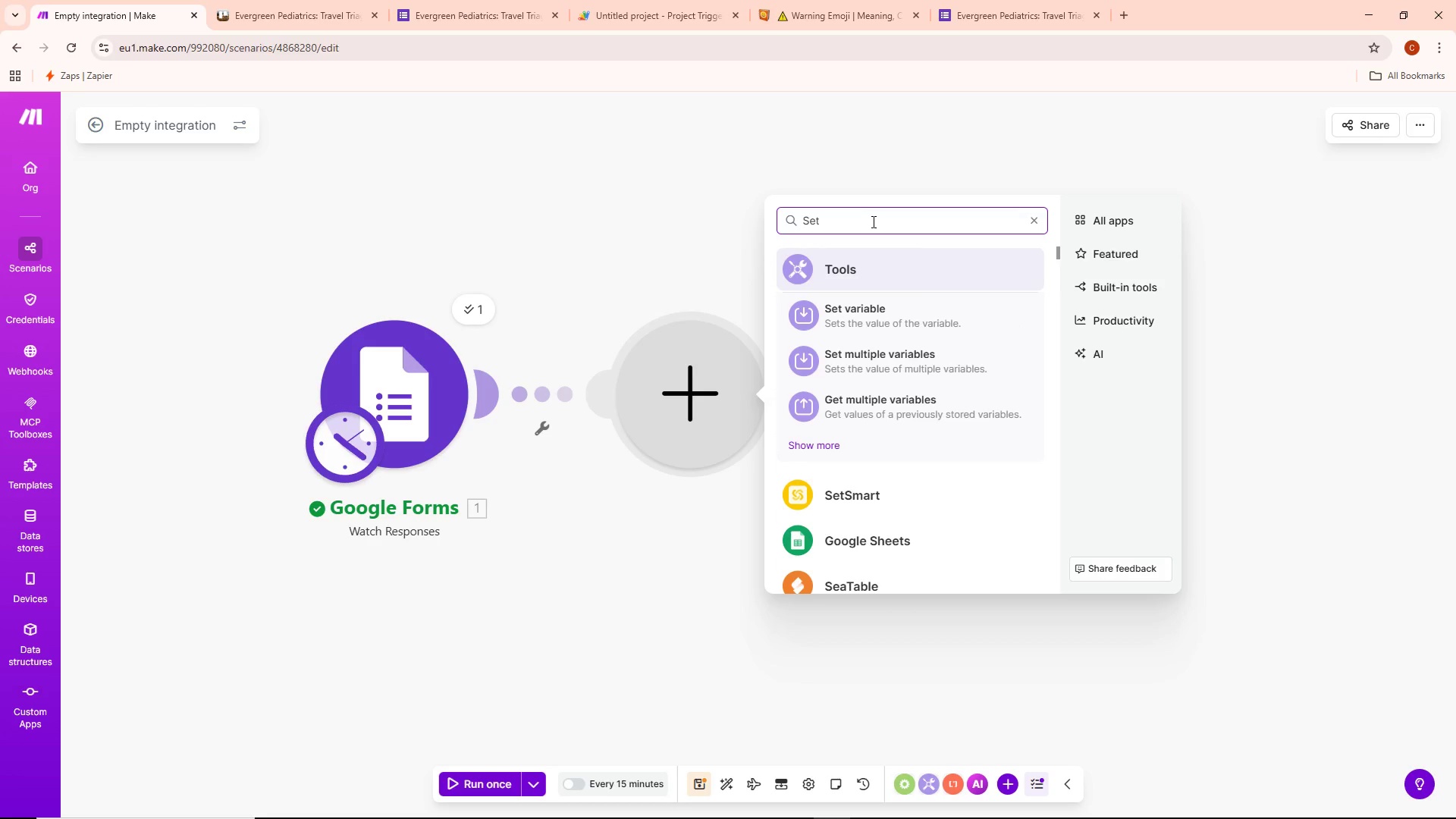 
left_click([899, 359])
 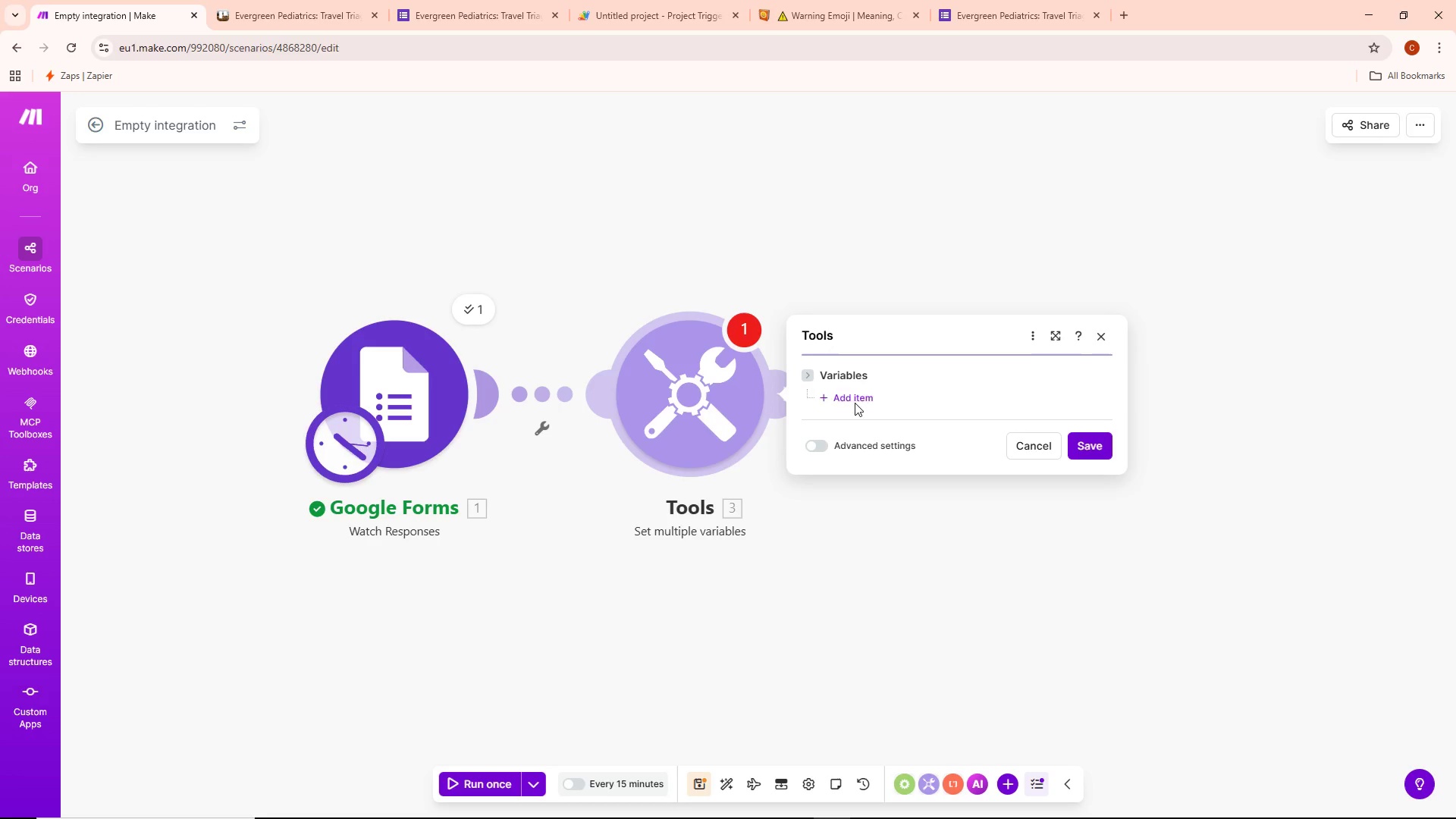 
left_click([855, 398])
 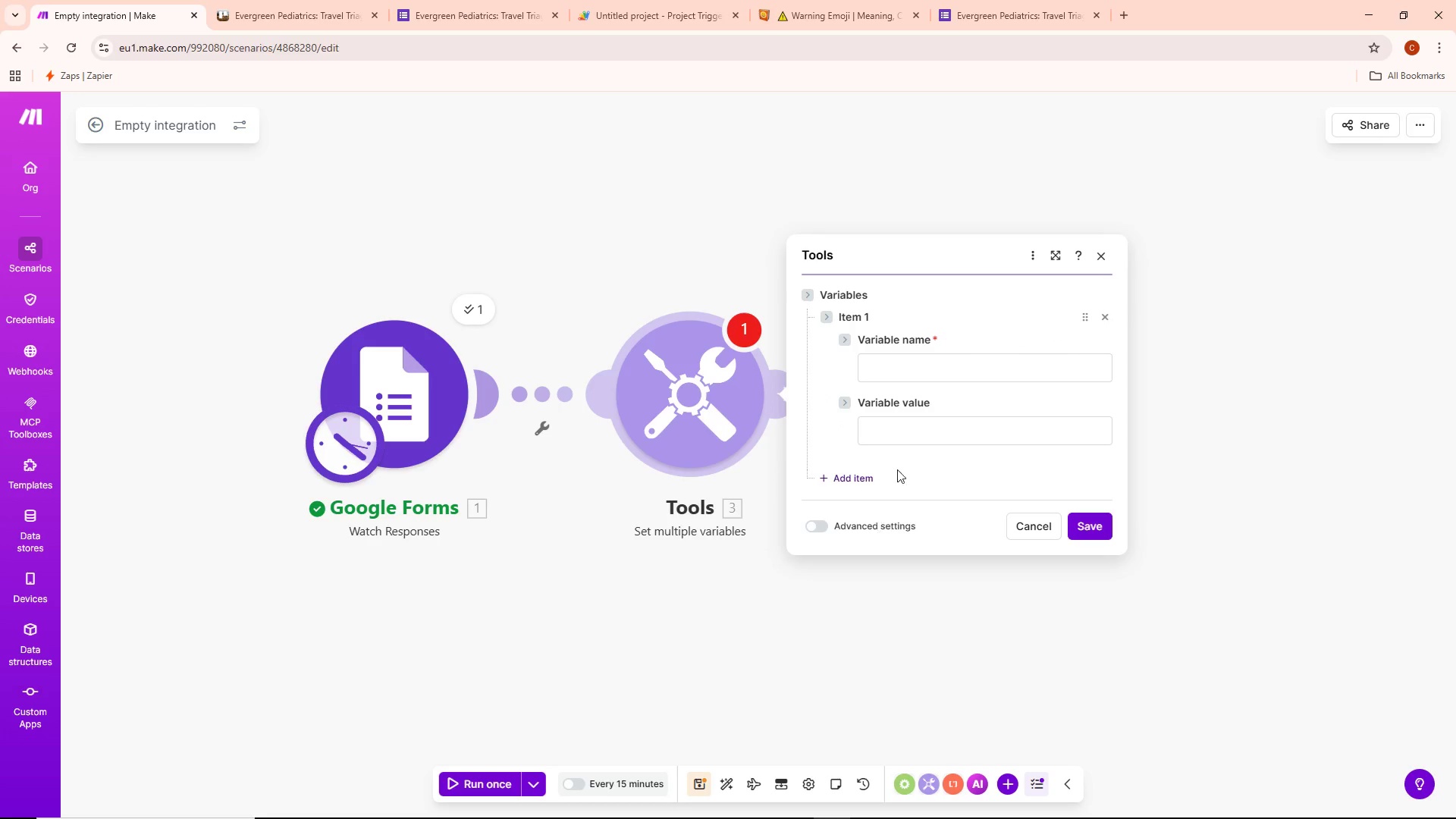 
left_click([918, 364])
 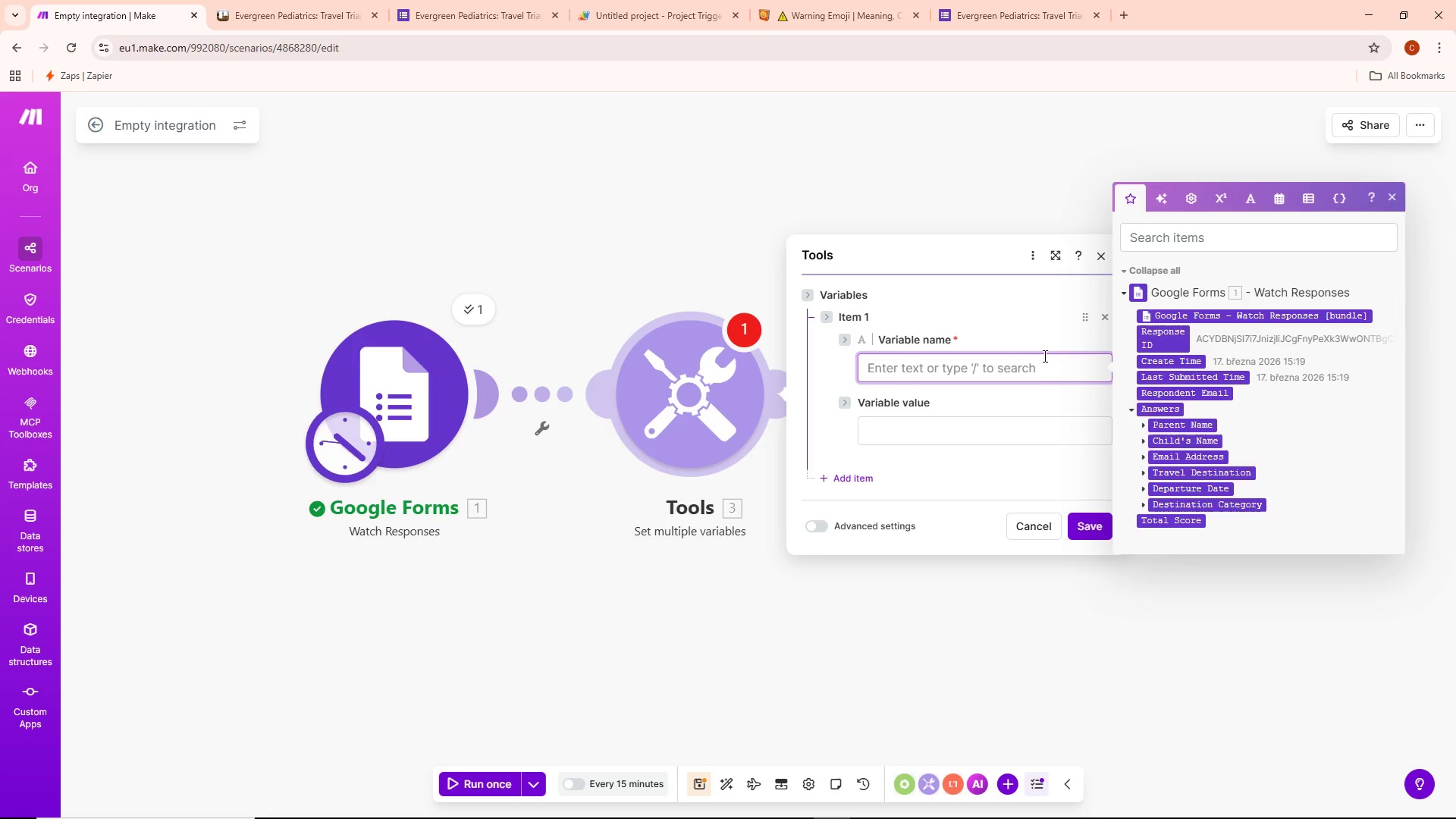 
wait(33.39)
 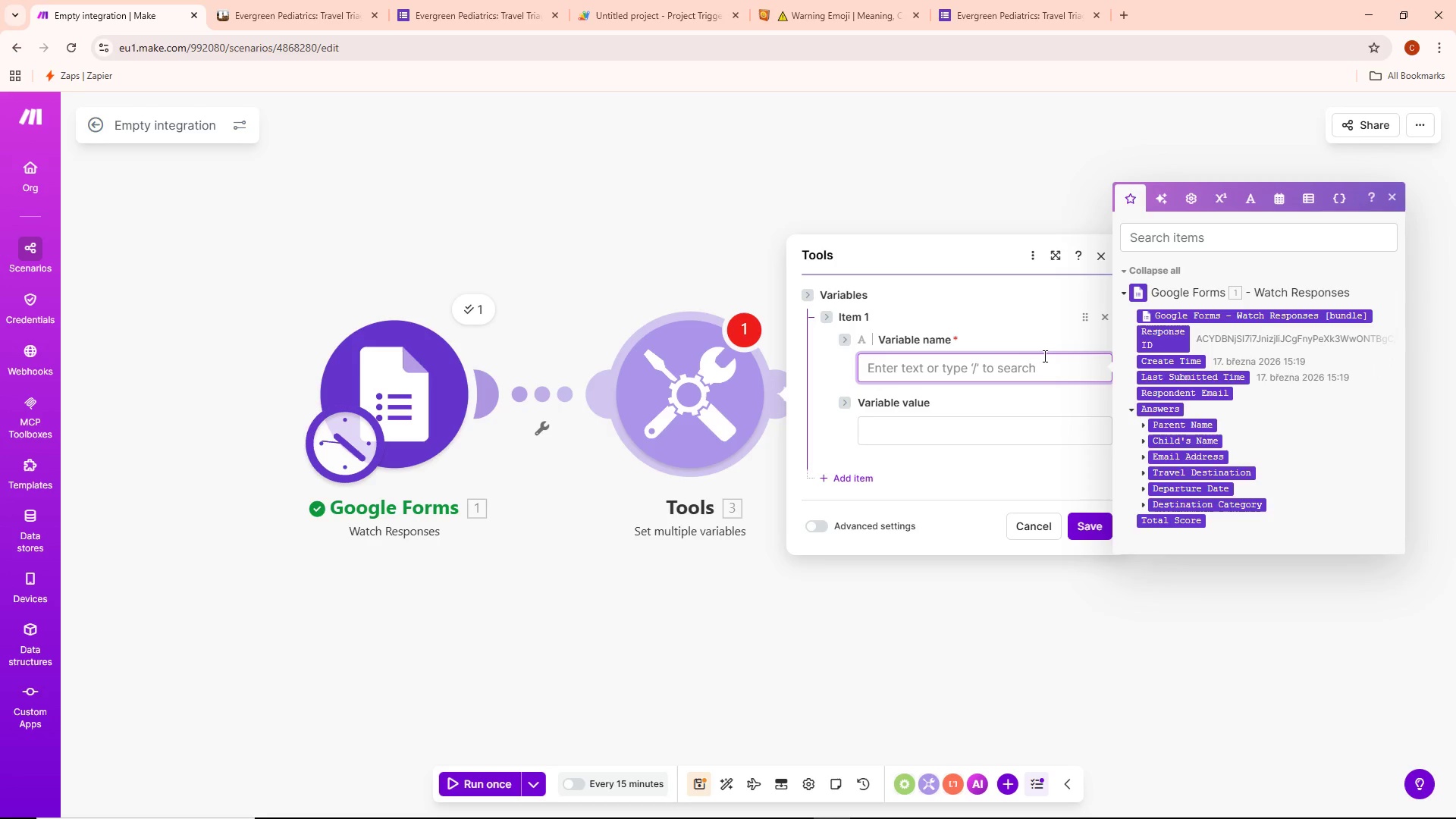 
left_click([924, 437])
 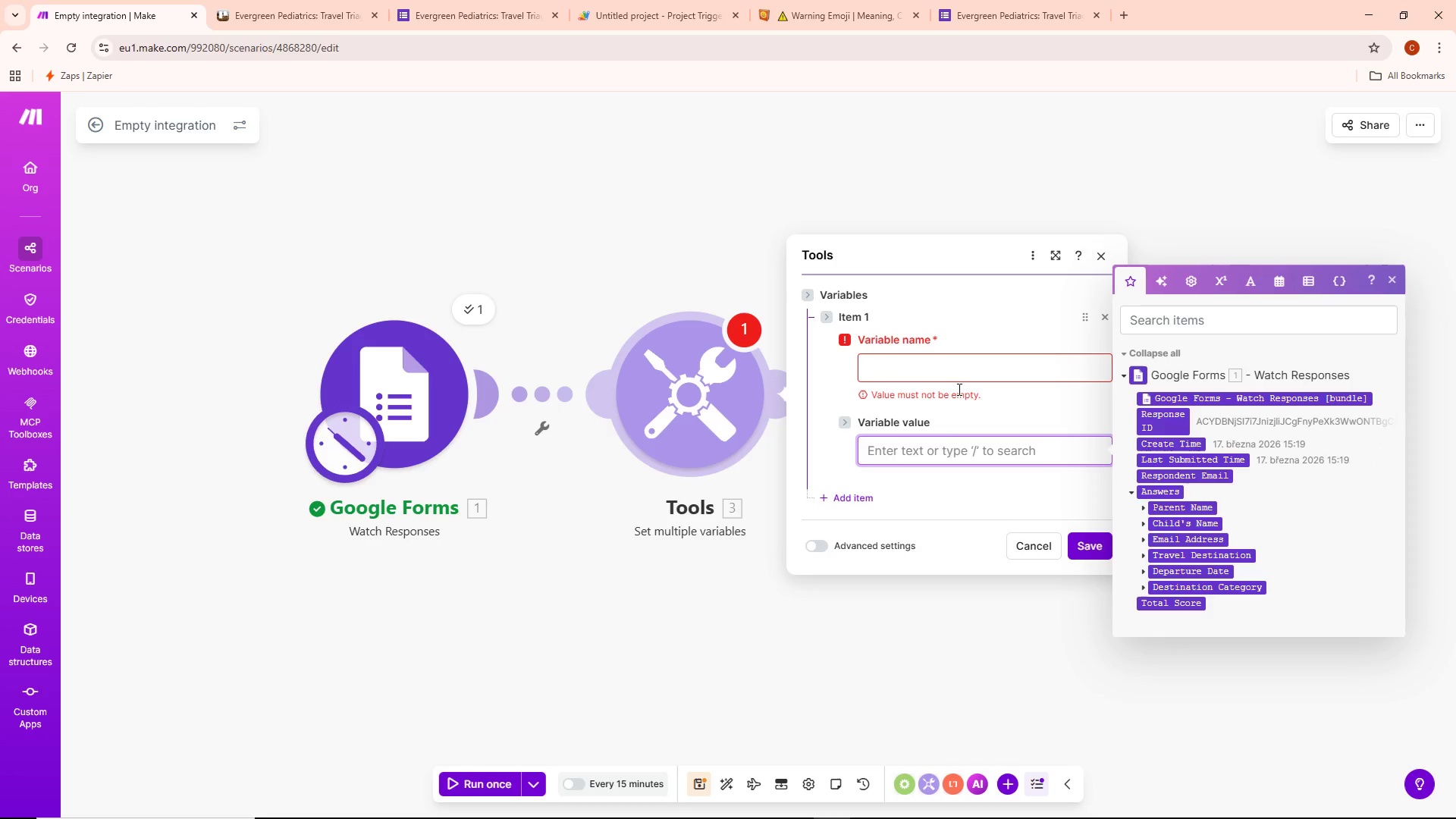 
left_click([968, 377])
 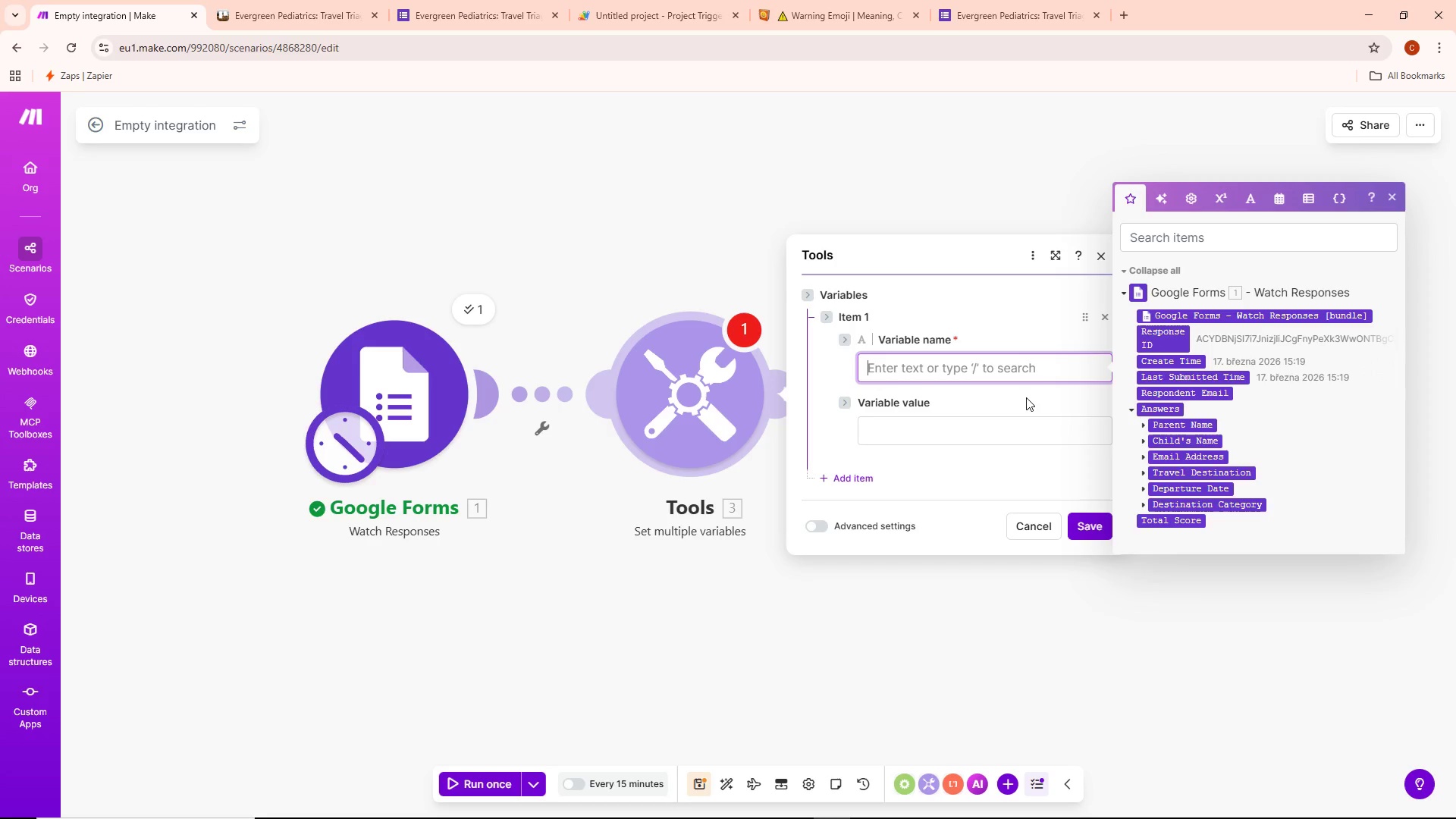 
wait(33.88)
 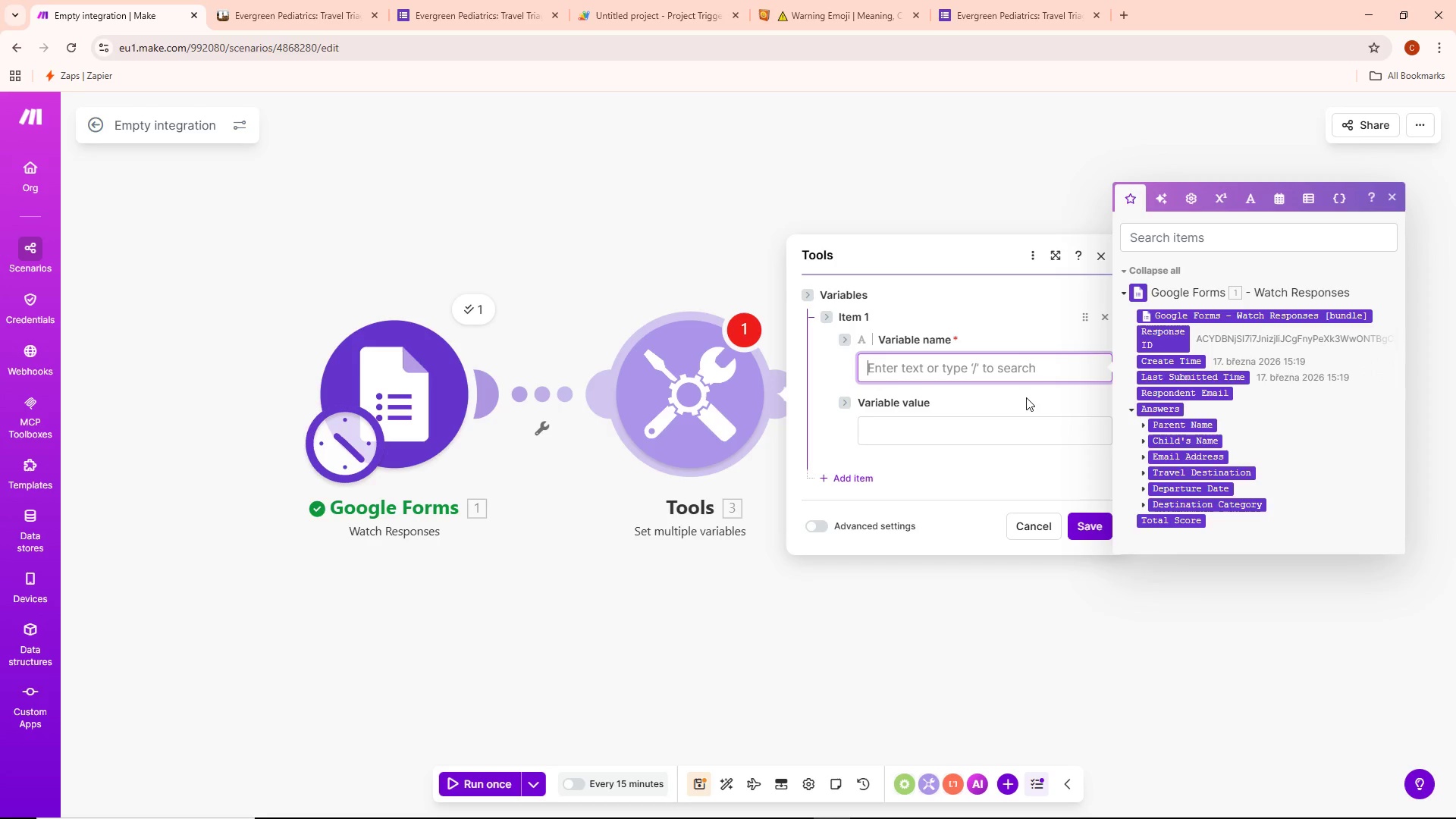 
left_click([846, 14])
 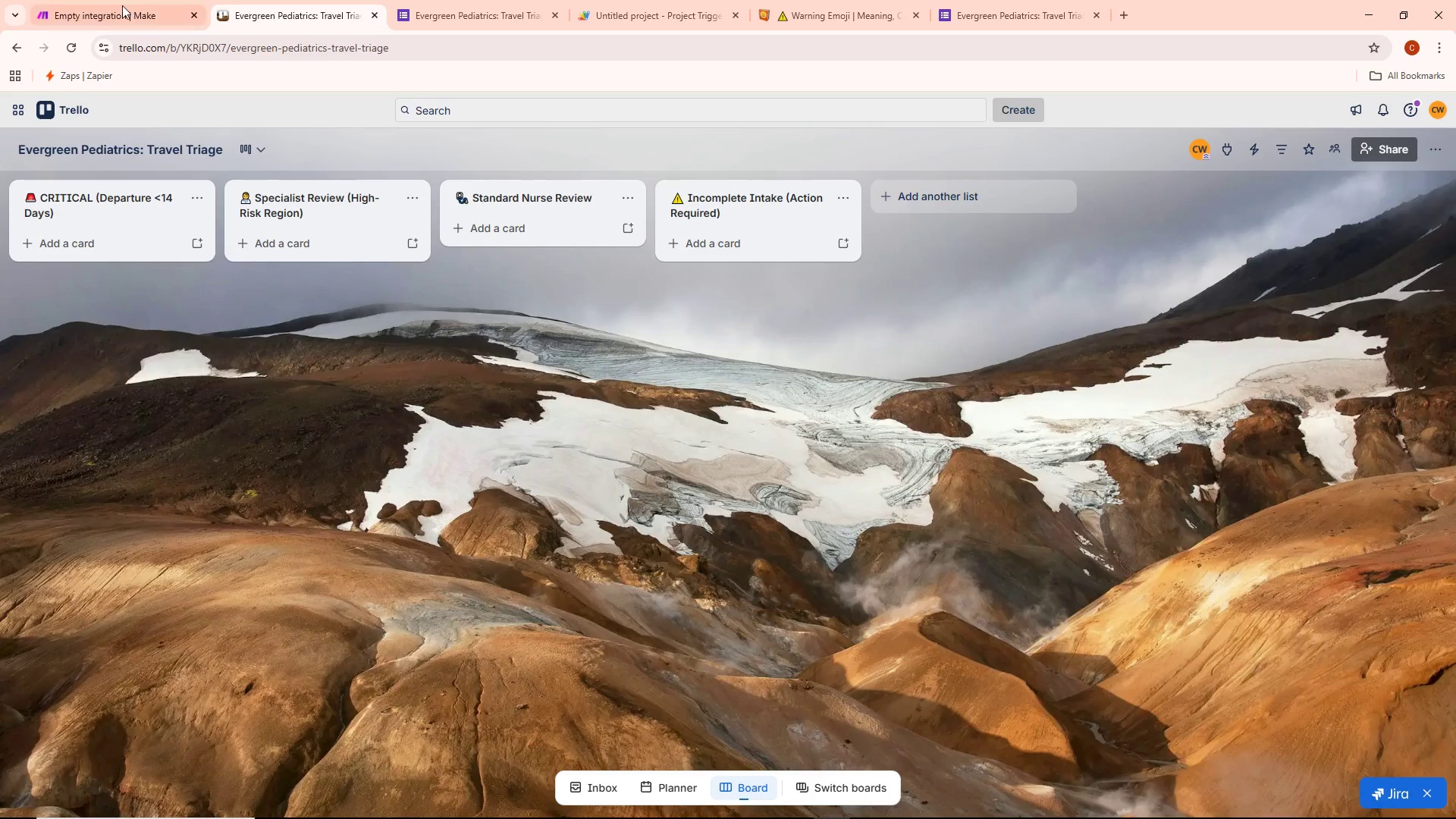 
left_click([111, 4])
 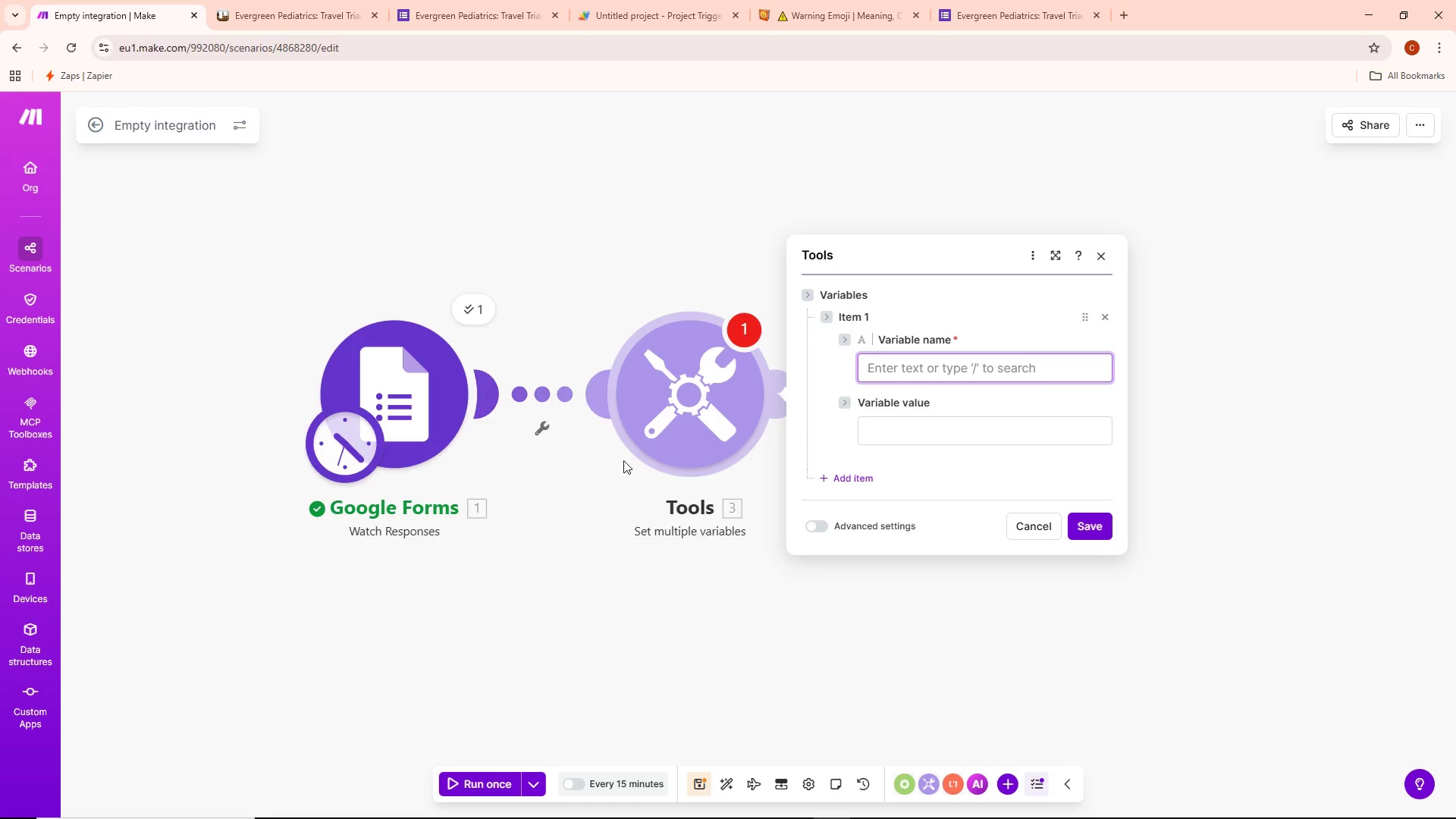 
wait(9.0)
 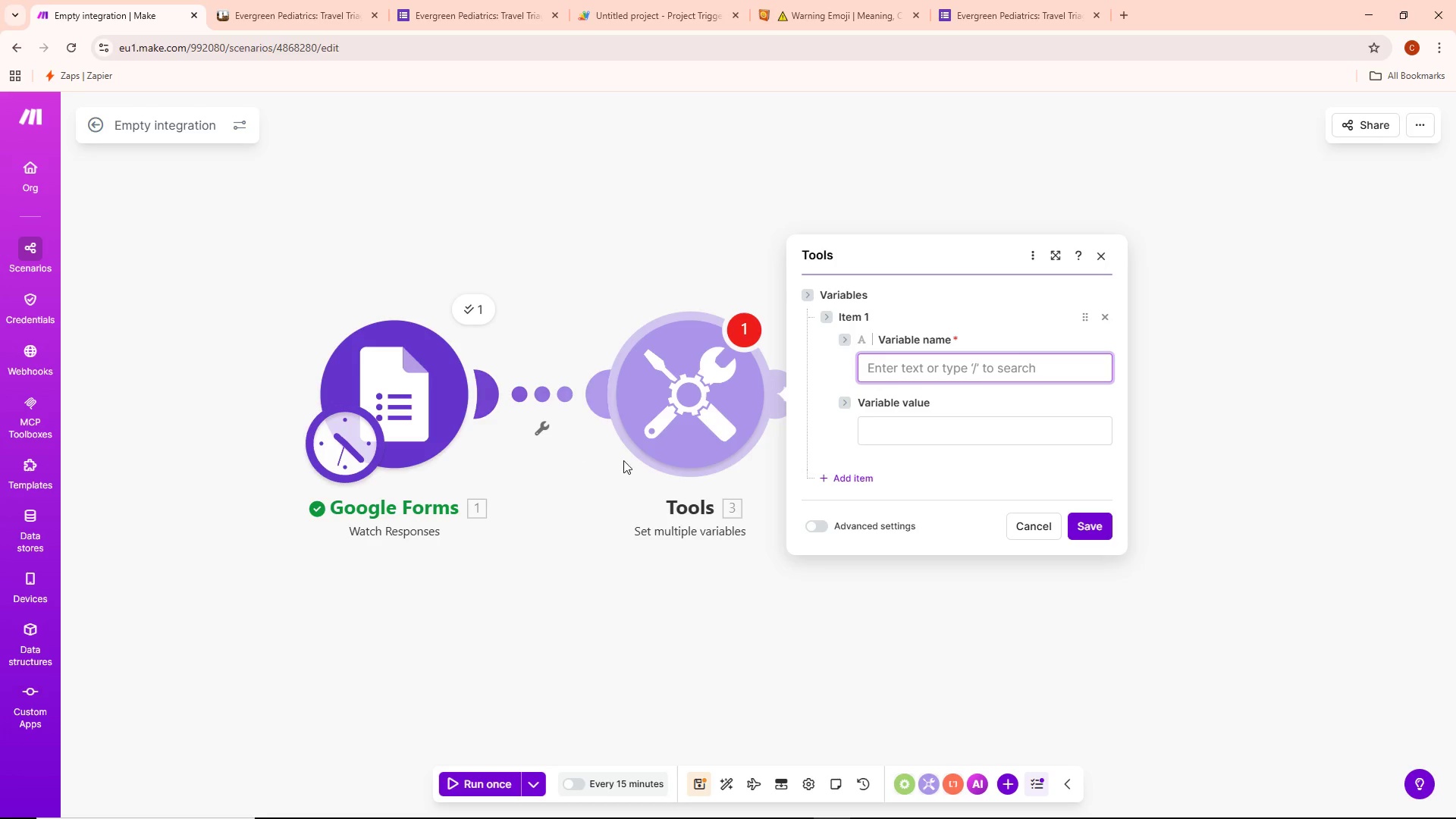 
double_click([909, 457])
 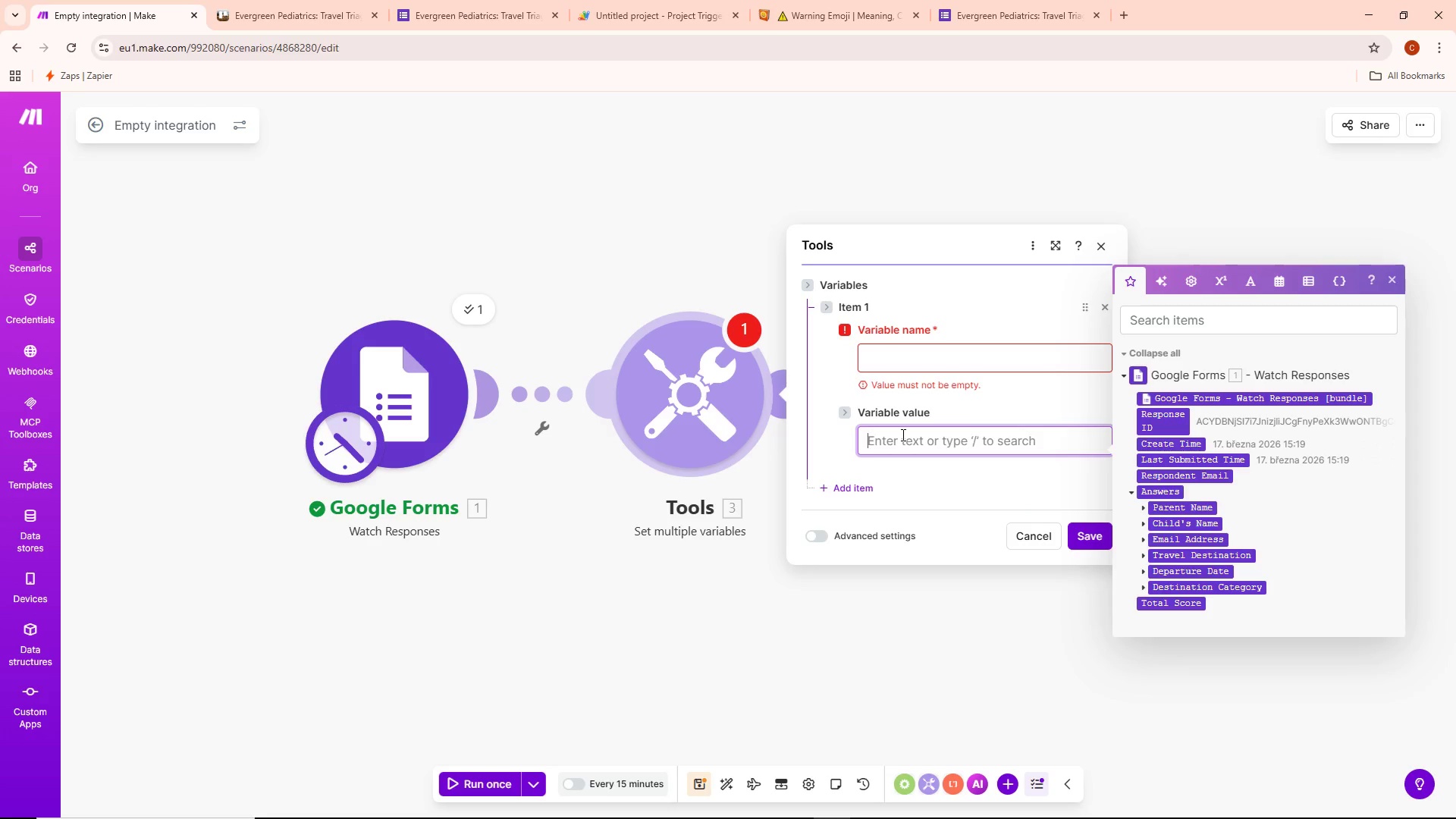 
left_click([955, 347])
 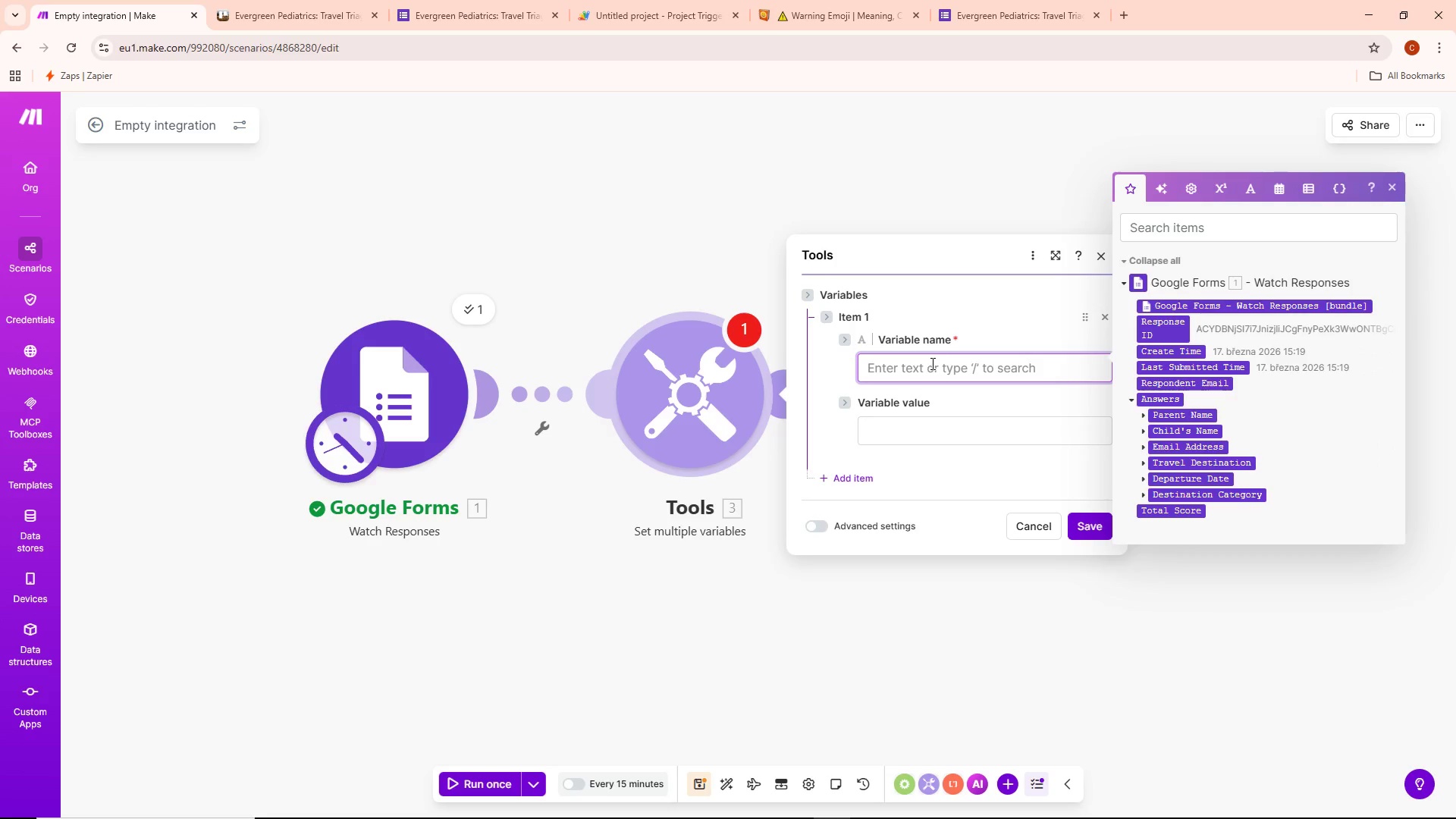 
mouse_move([900, 403])
 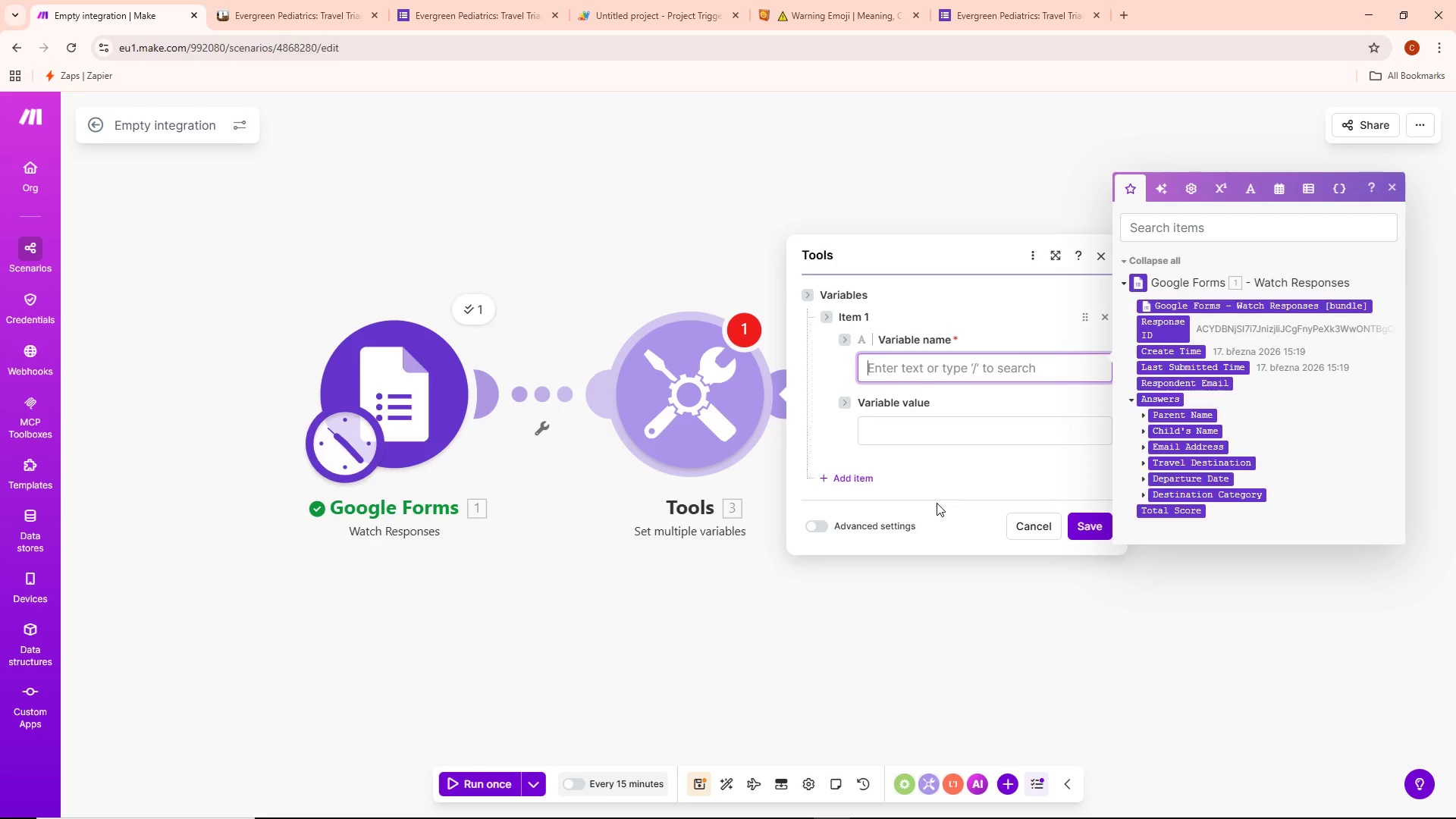 
wait(7.74)
 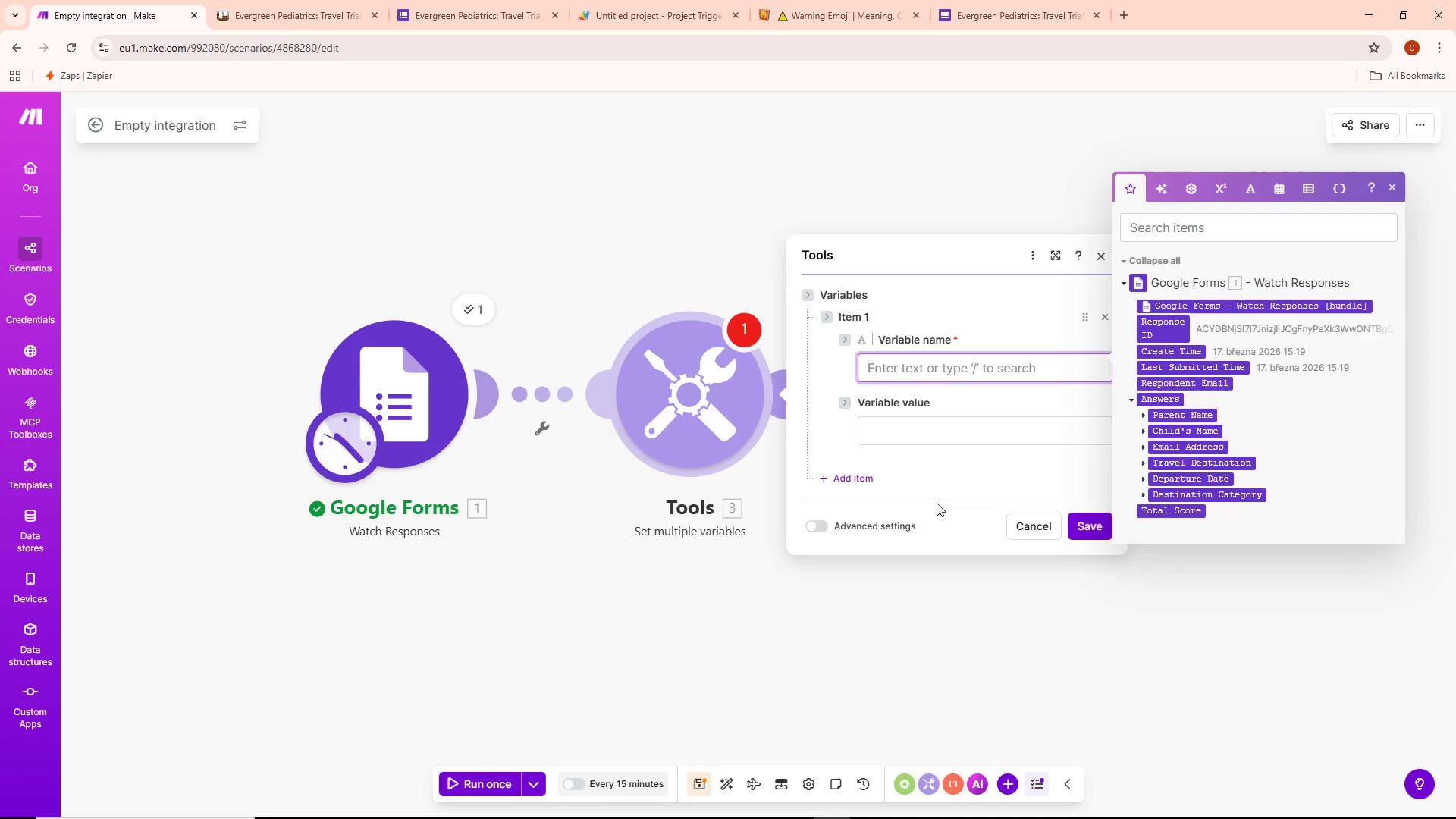 
scroll: coordinate [1284, 357], scroll_direction: down, amount: 1.0
 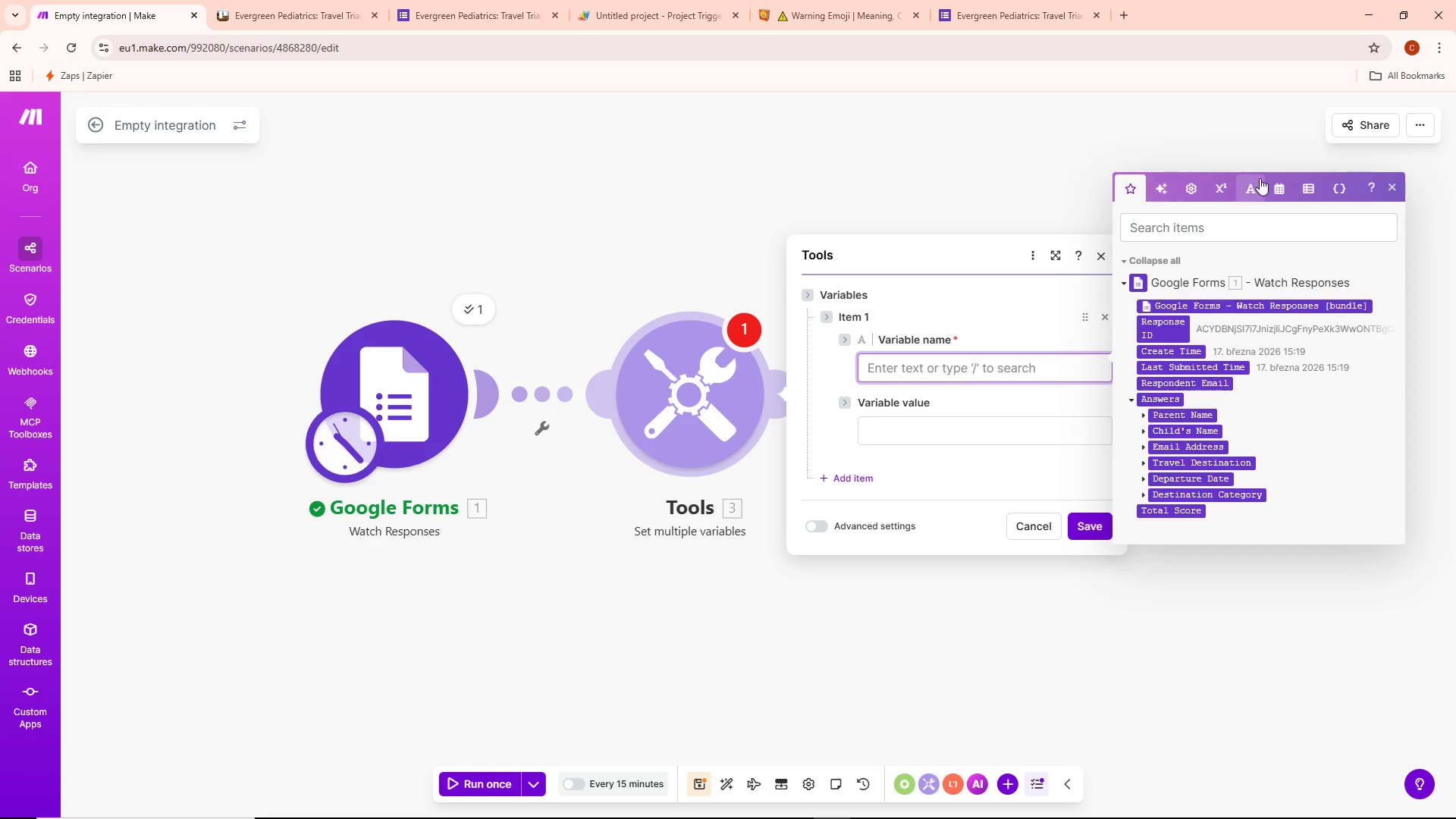 
left_click([1260, 180])
 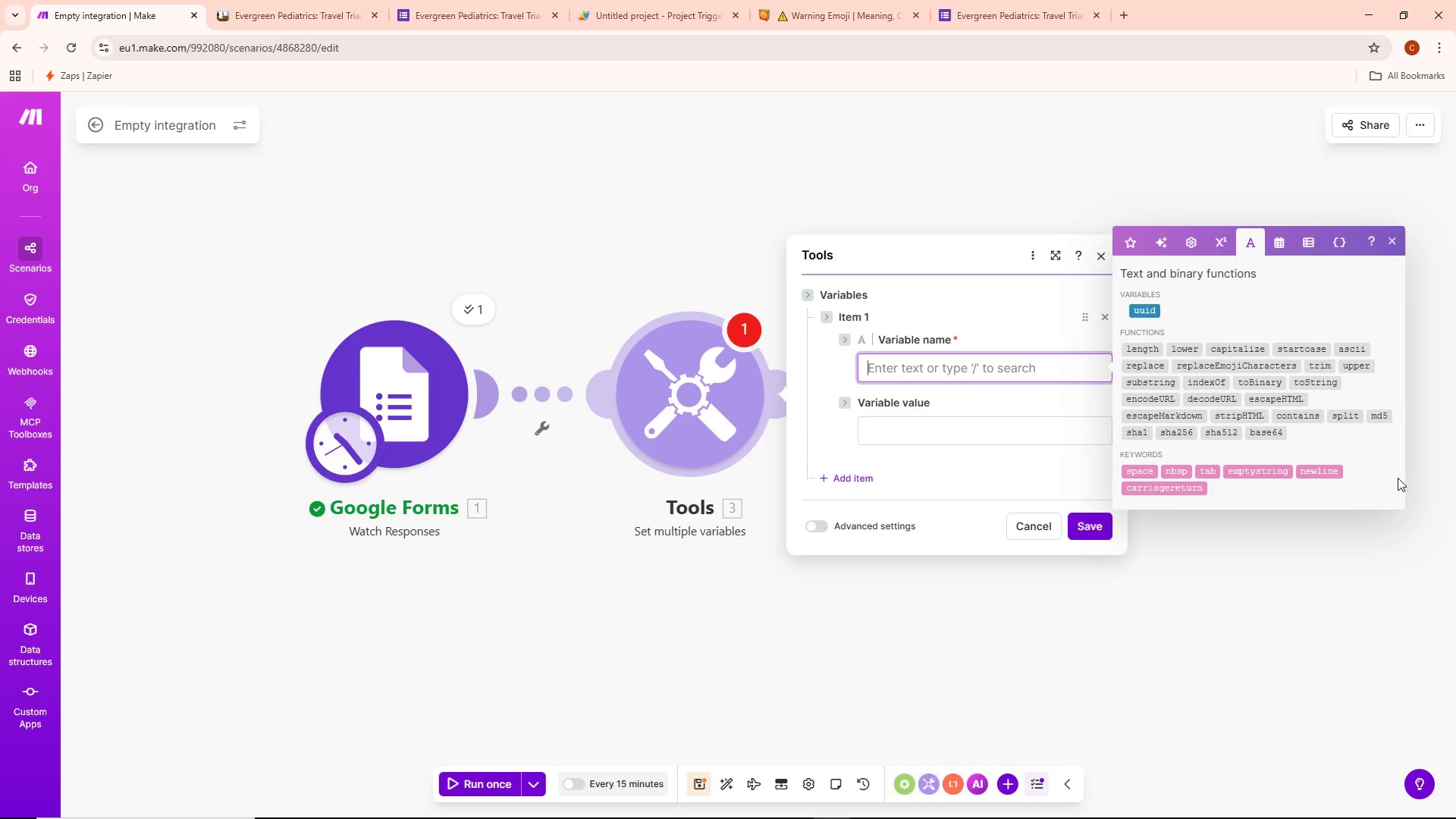 
wait(49.75)
 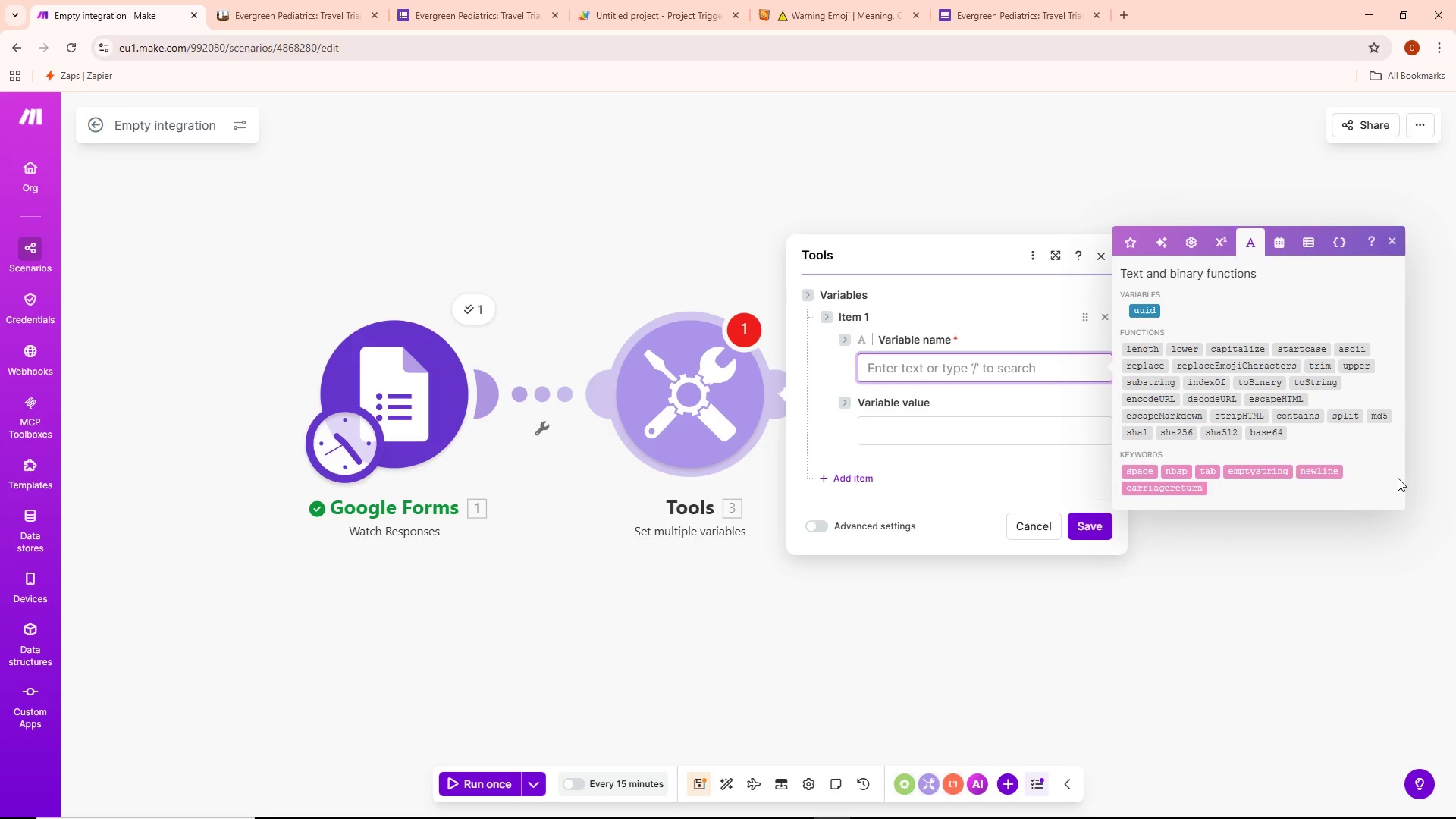 
scroll: coordinate [1290, 404], scroll_direction: down, amount: 1.0
 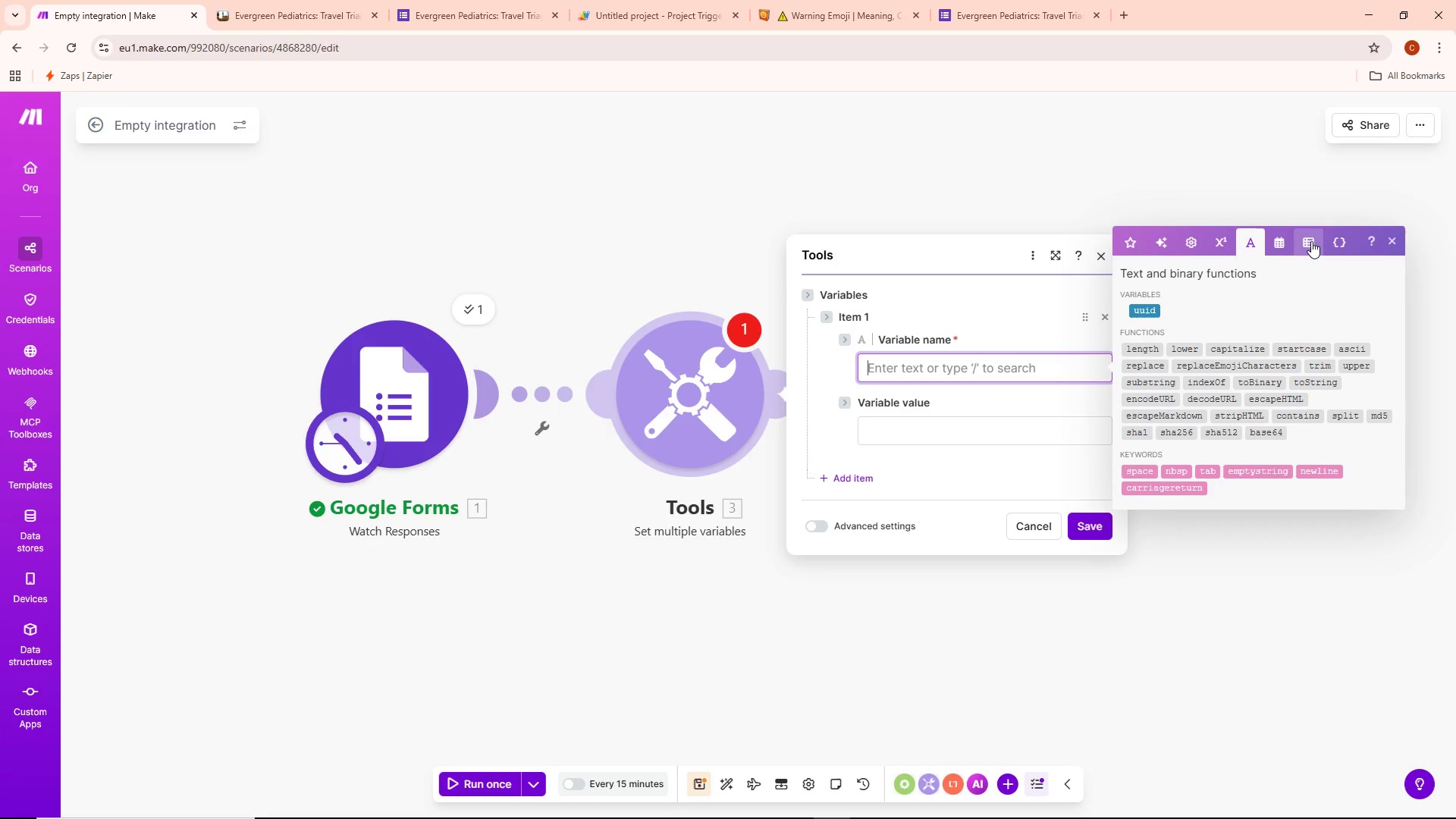 
left_click([1283, 249])
 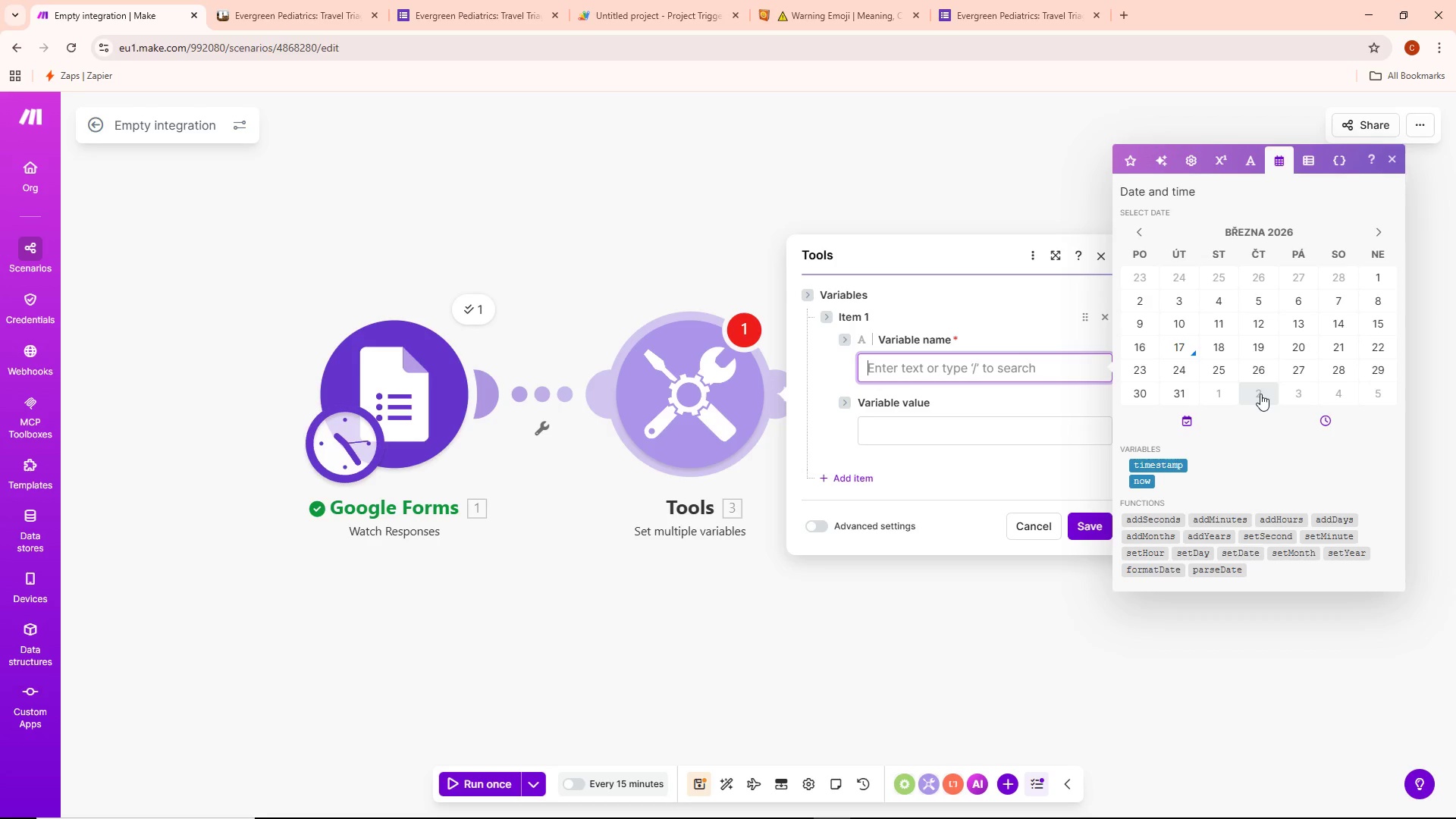 
wait(33.92)
 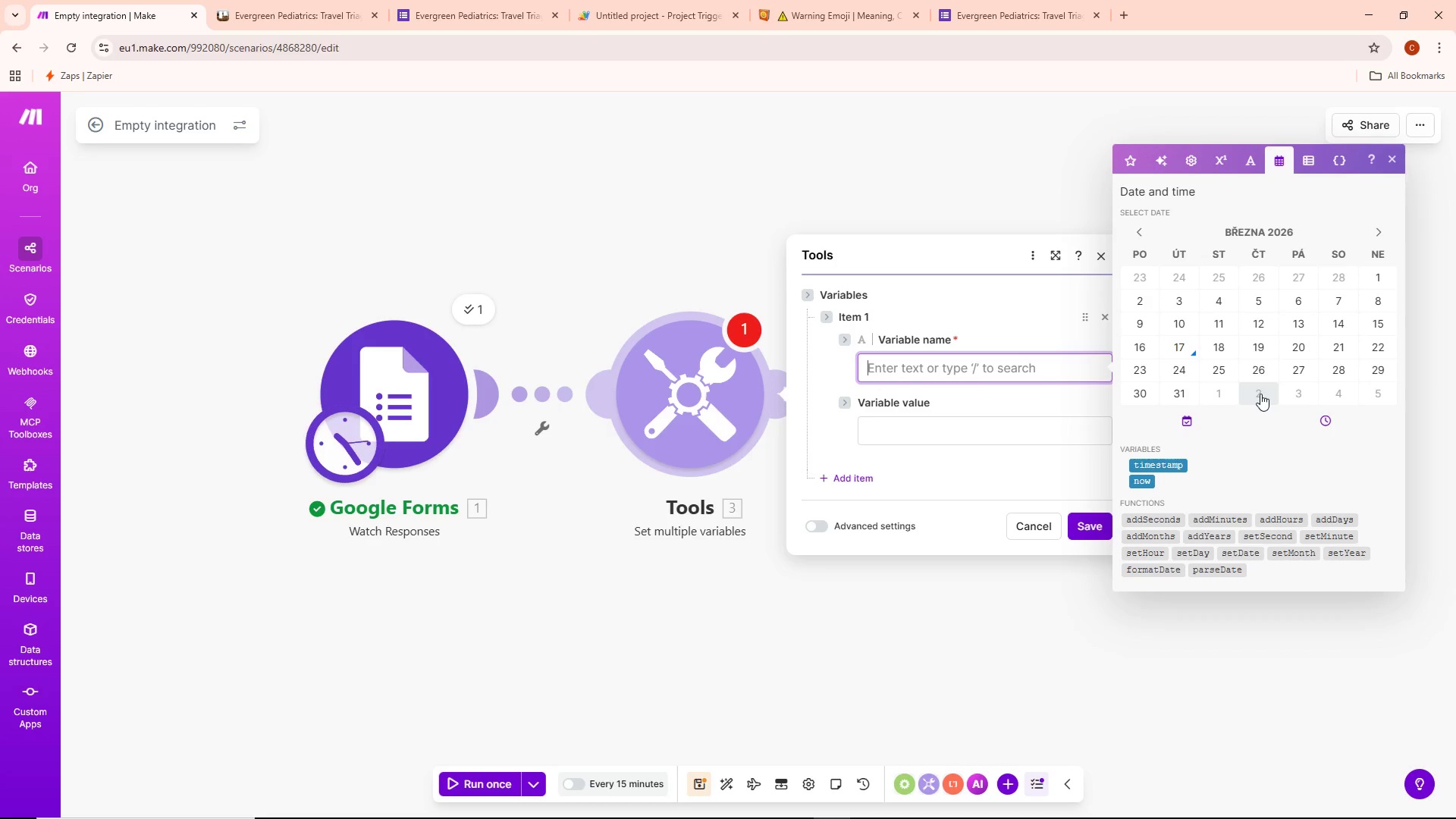 
left_click([1309, 147])
 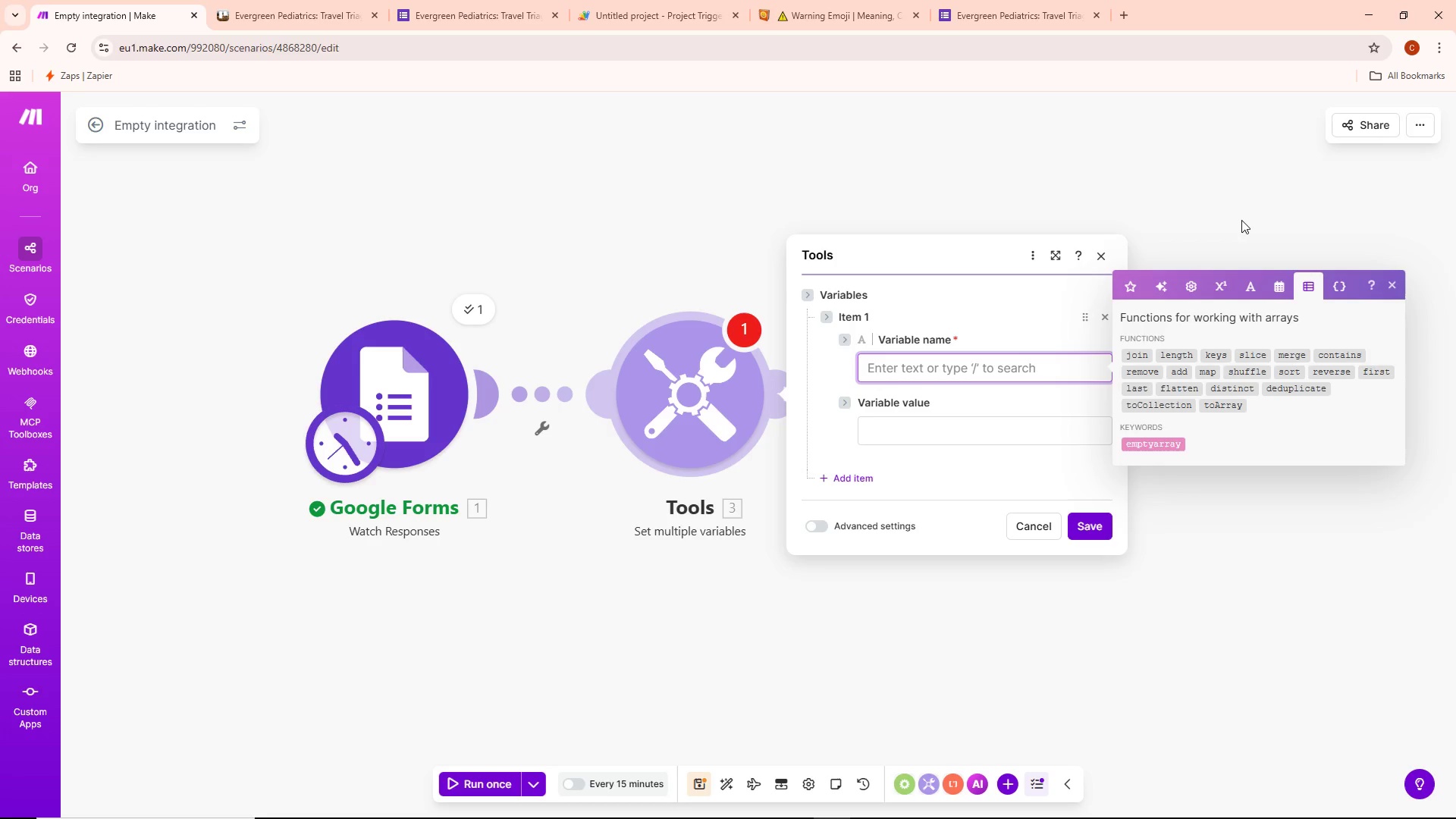 
wait(23.53)
 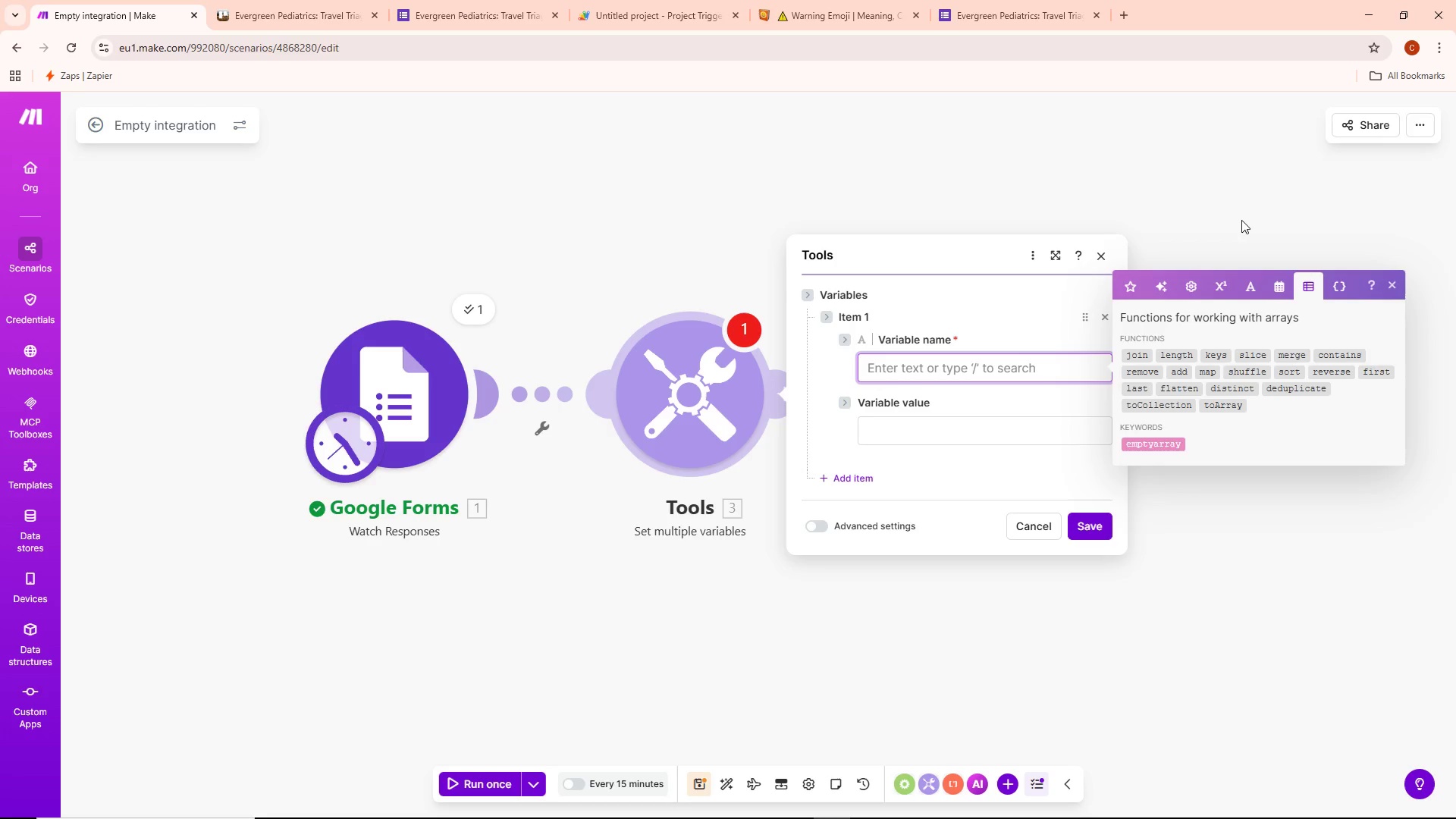 
left_click([838, 475])
 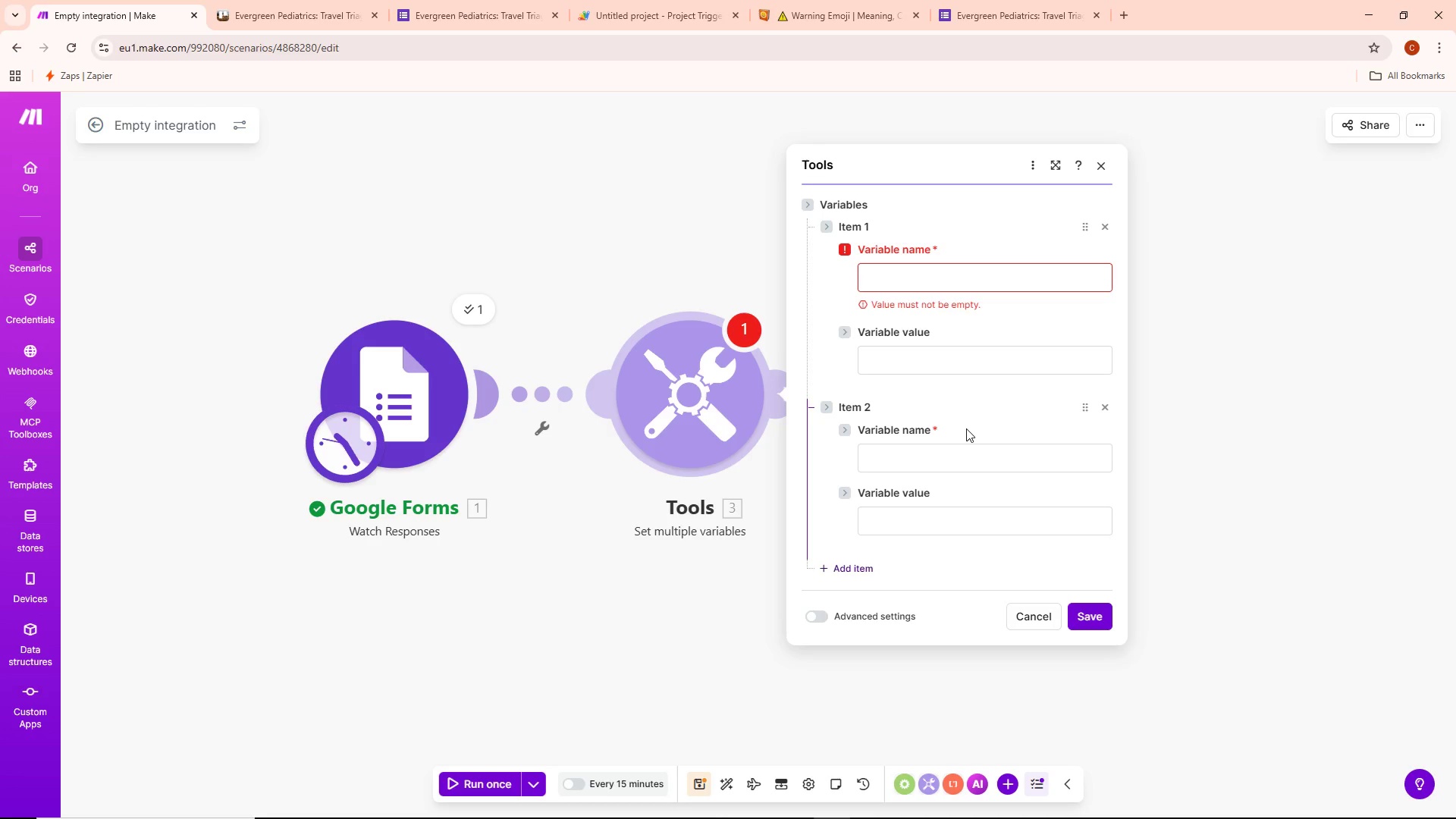 
wait(5.44)
 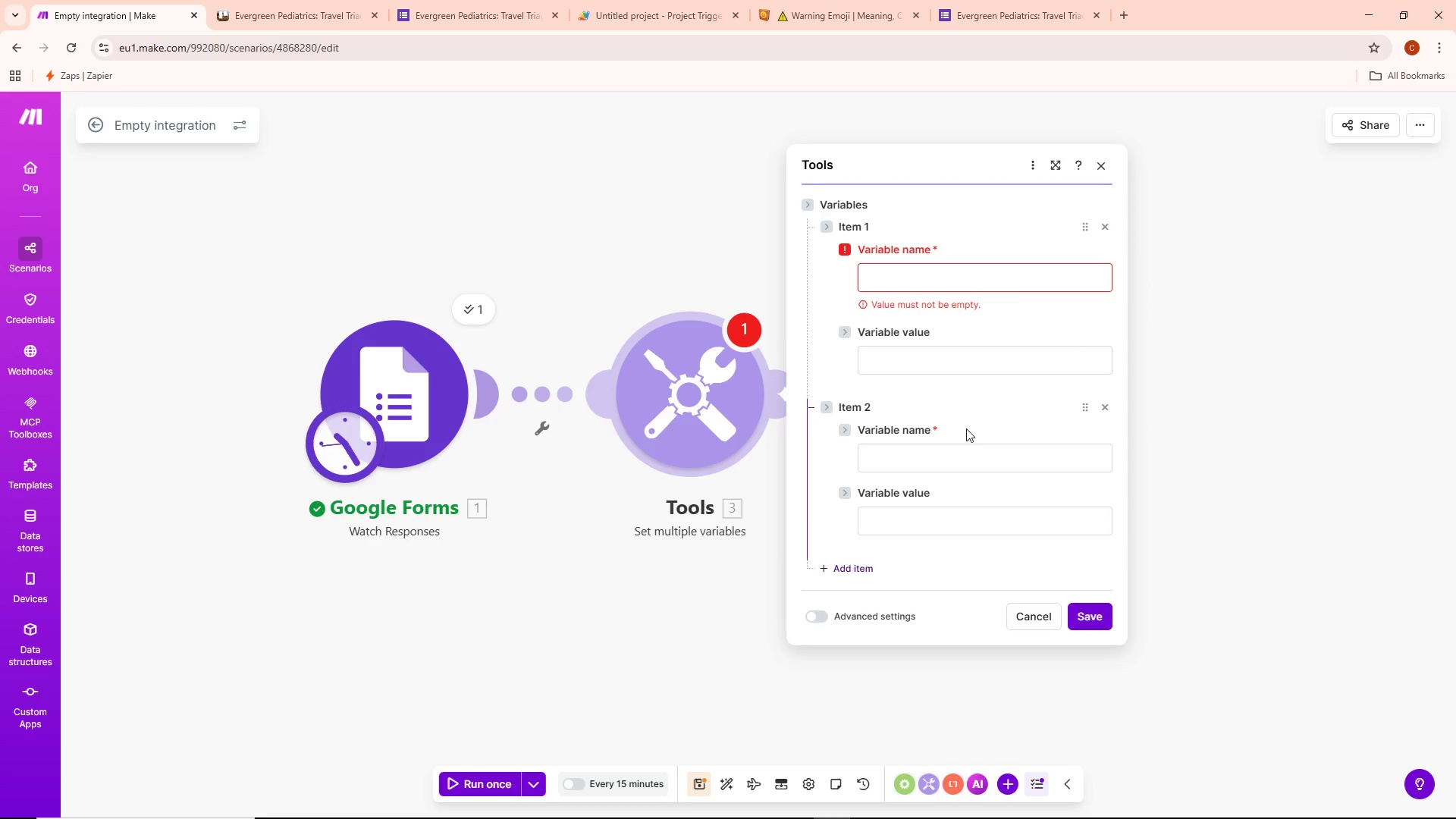 
left_click([1015, 320])
 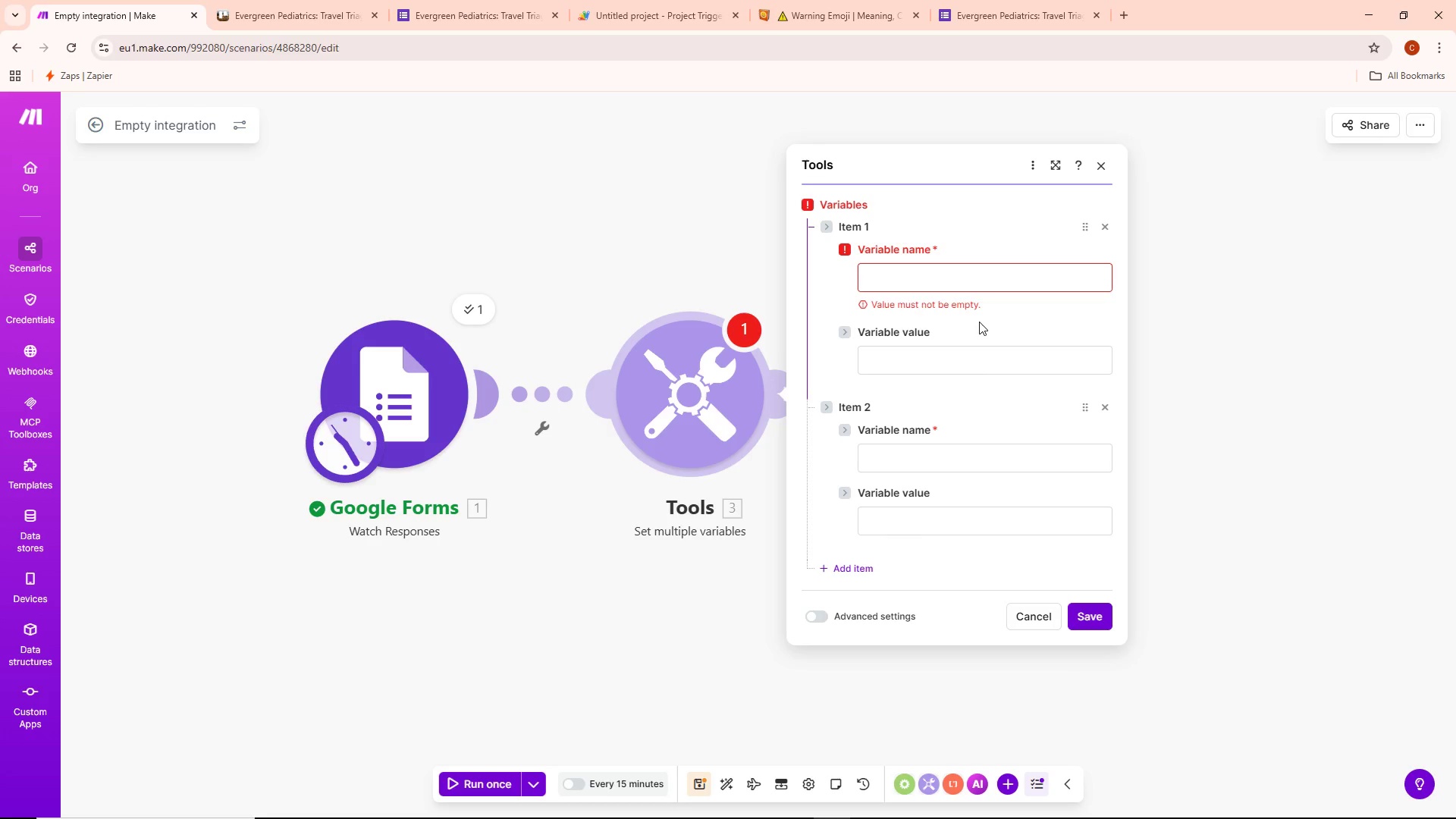 
wait(10.41)
 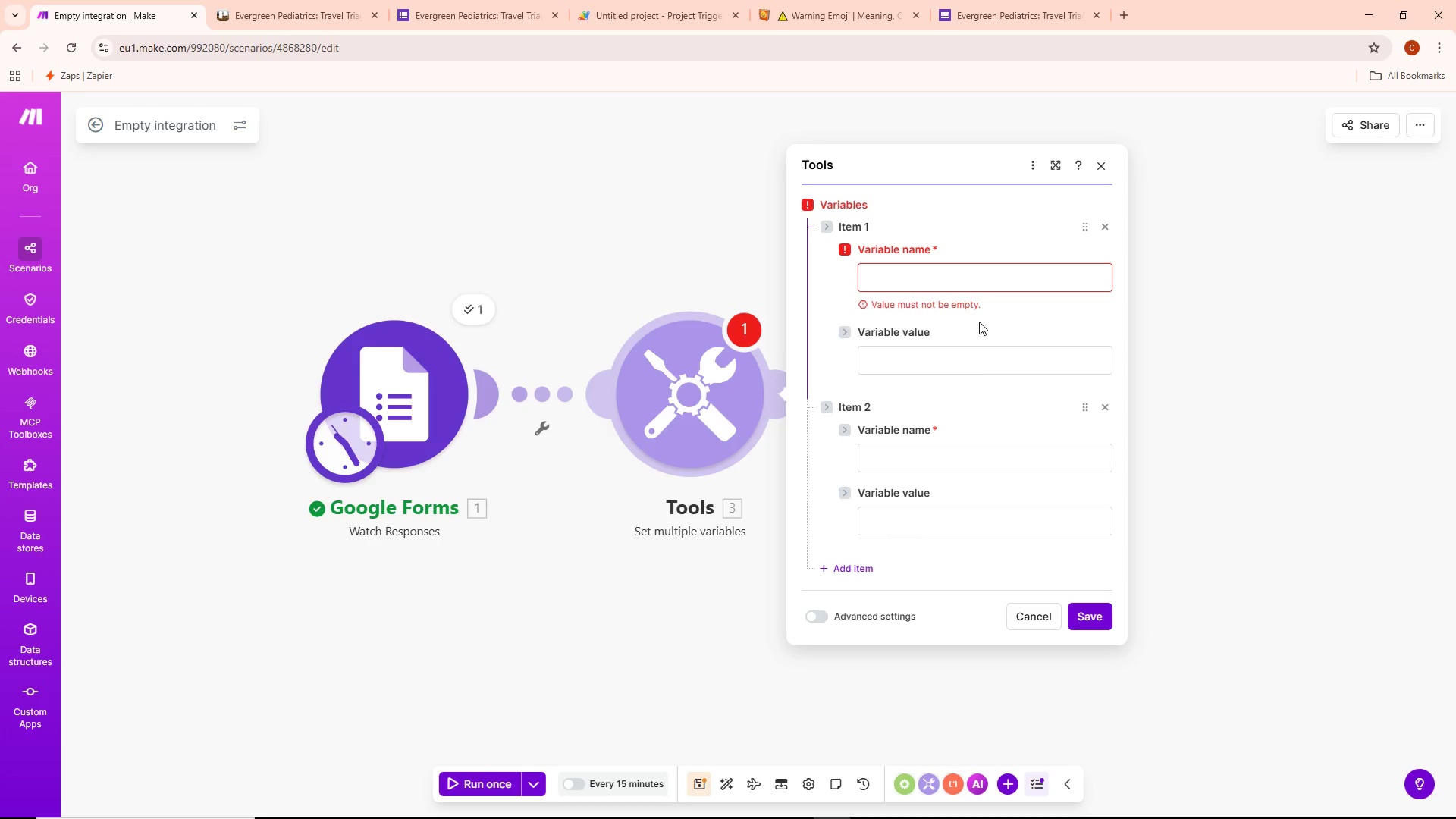 
left_click([947, 366])
 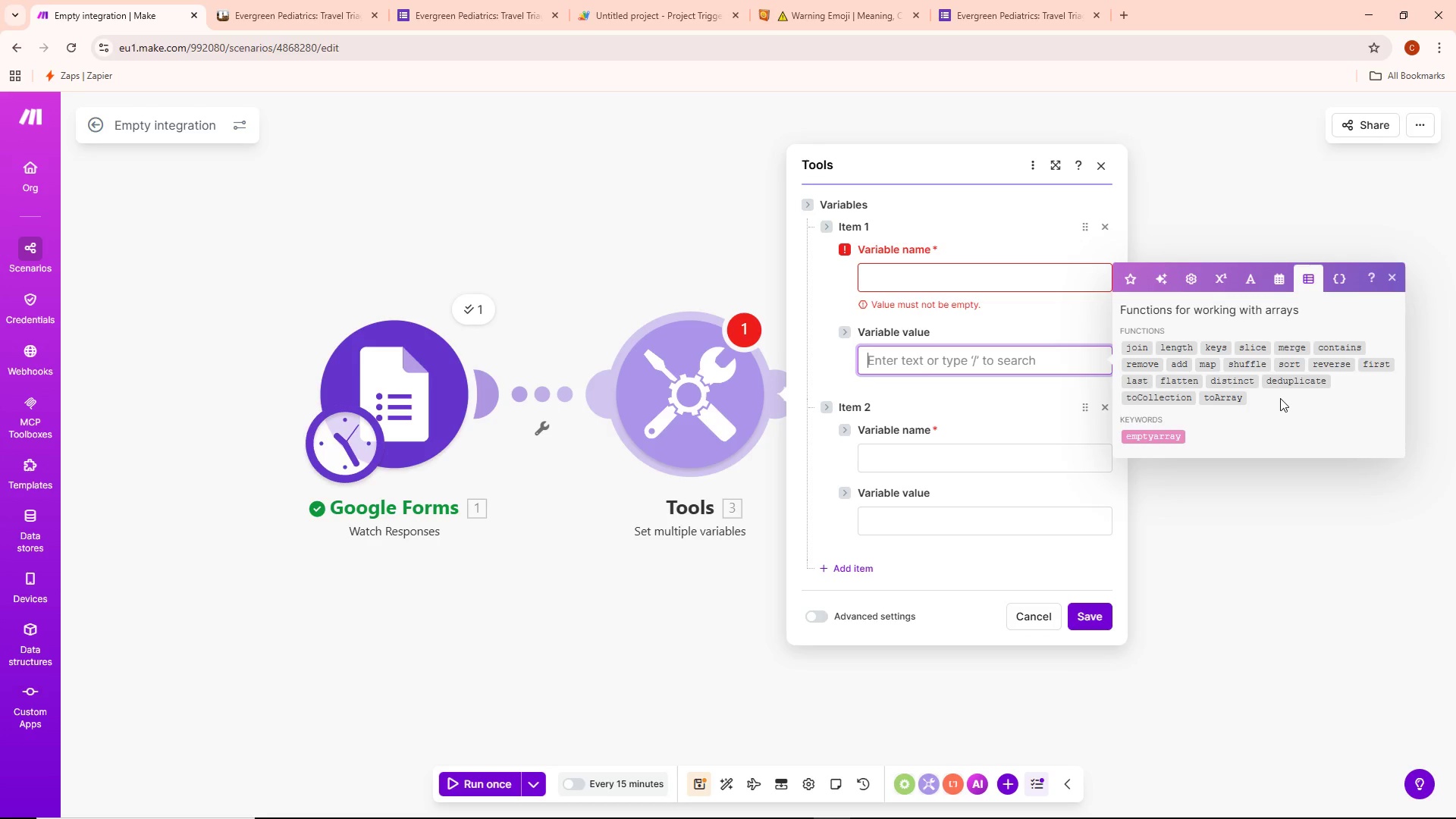 
wait(12.67)
 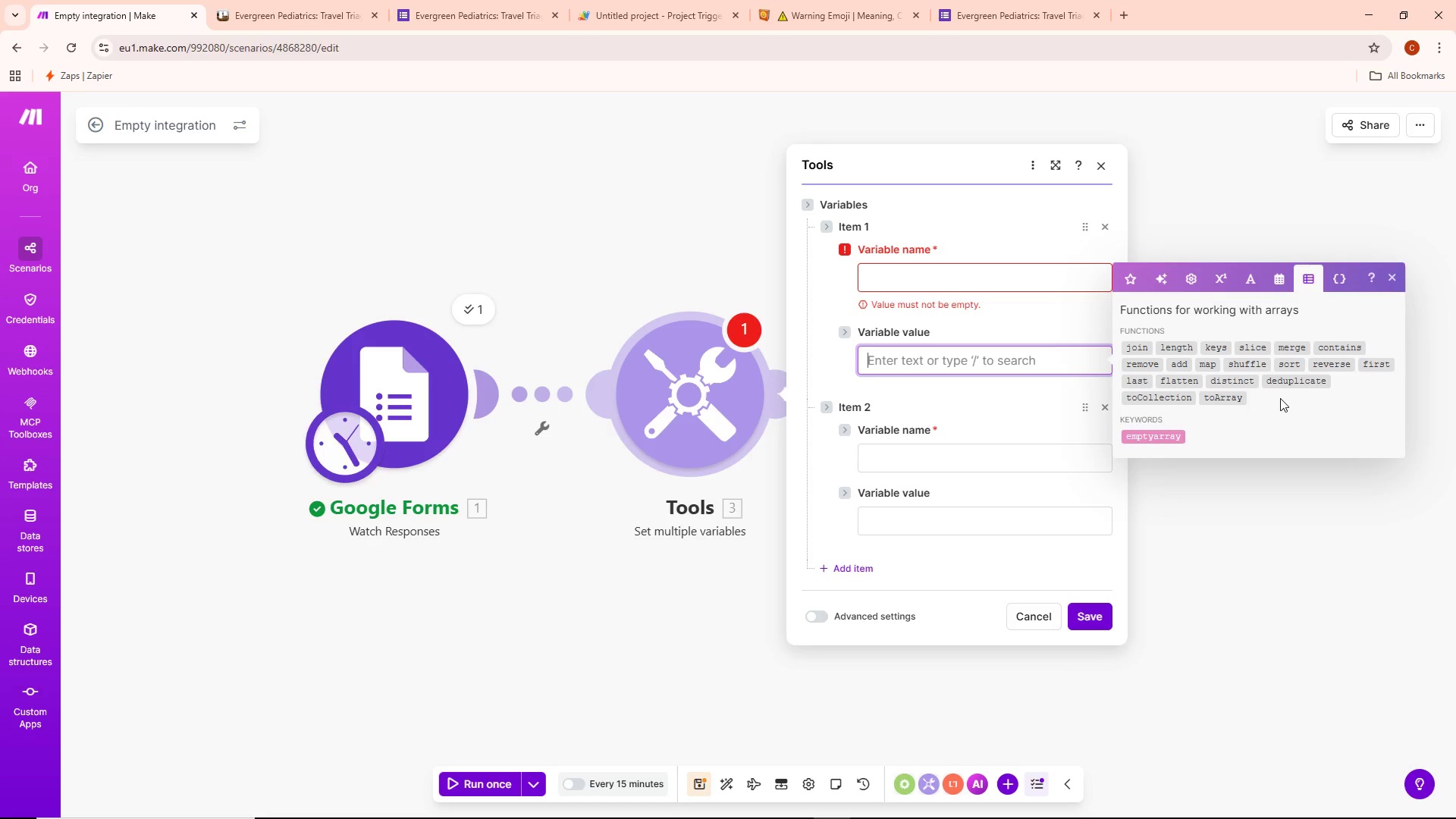 
key(Alt+AltLeft)
 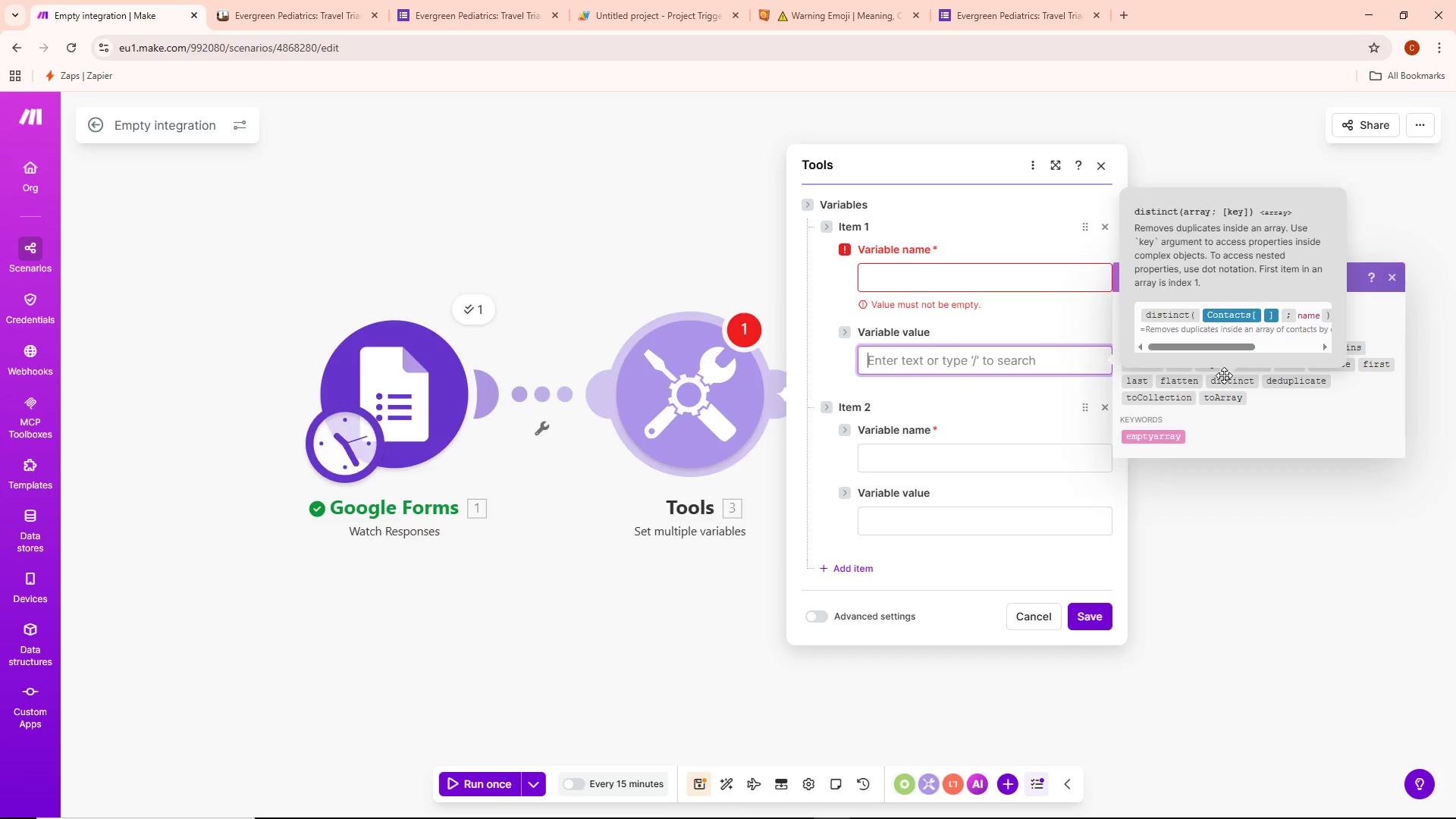 
key(Alt+Tab)